 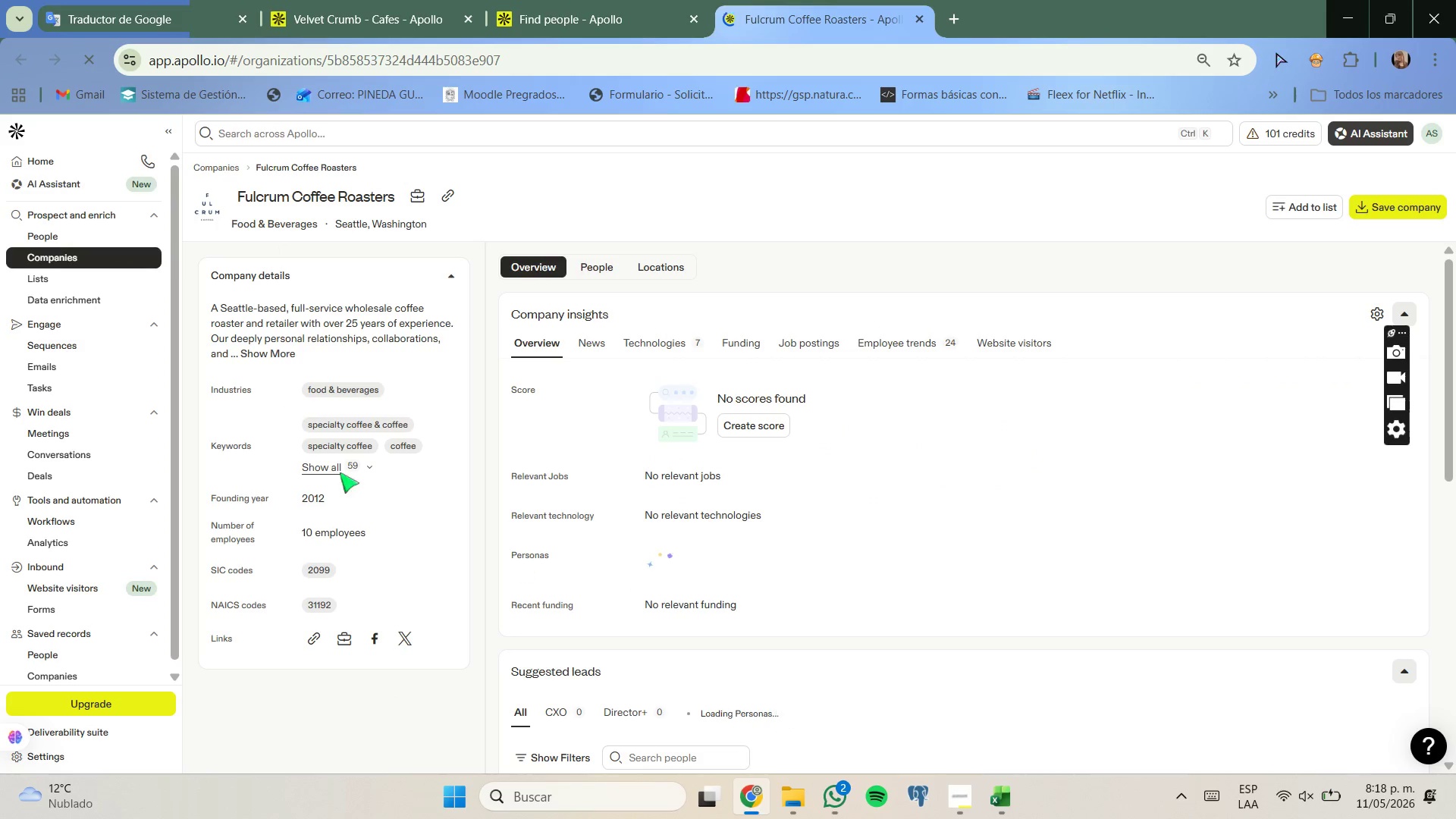 
left_click([277, 355])
 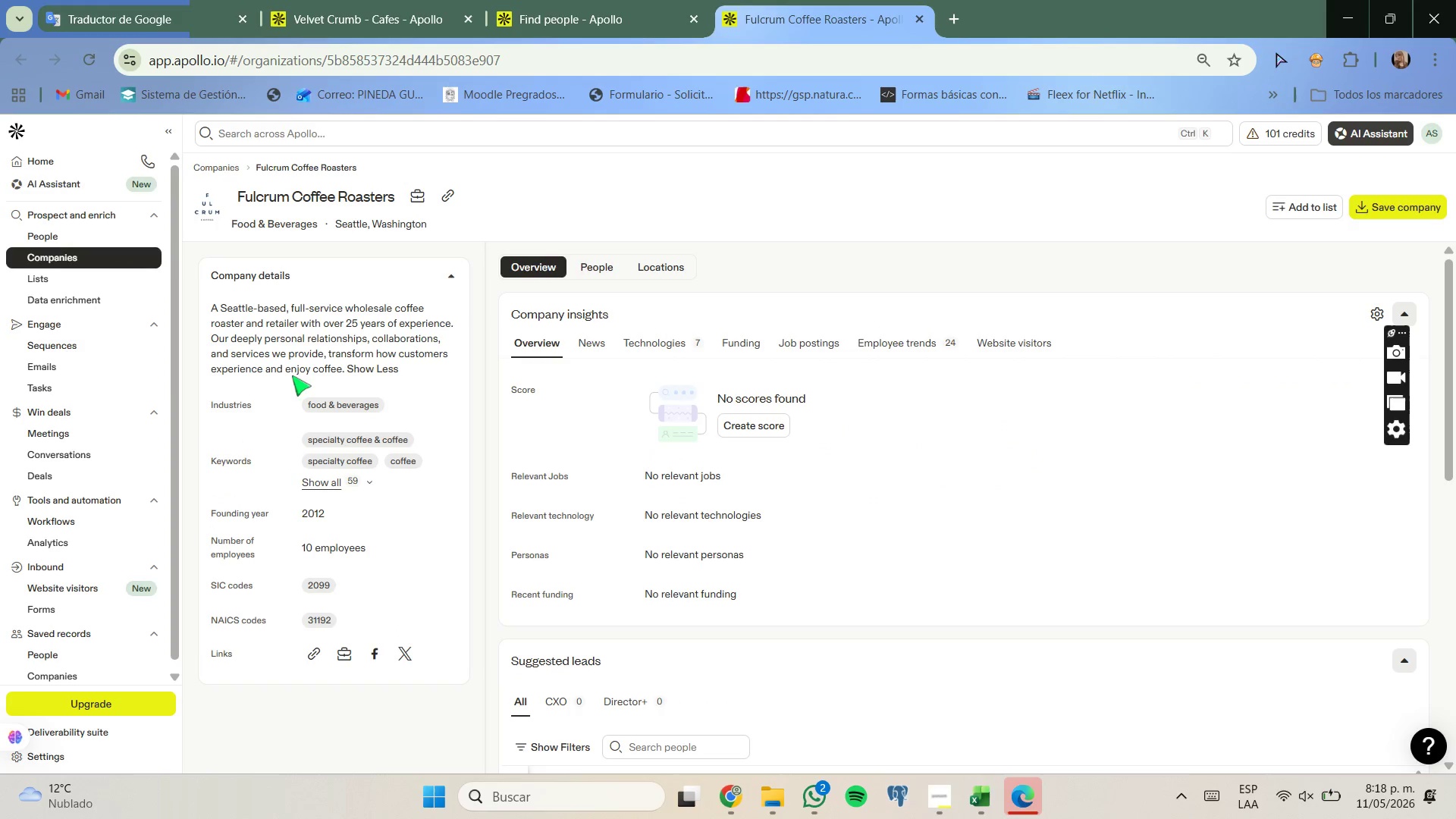 
left_click_drag(start_coordinate=[313, 317], to_coordinate=[402, 359])
 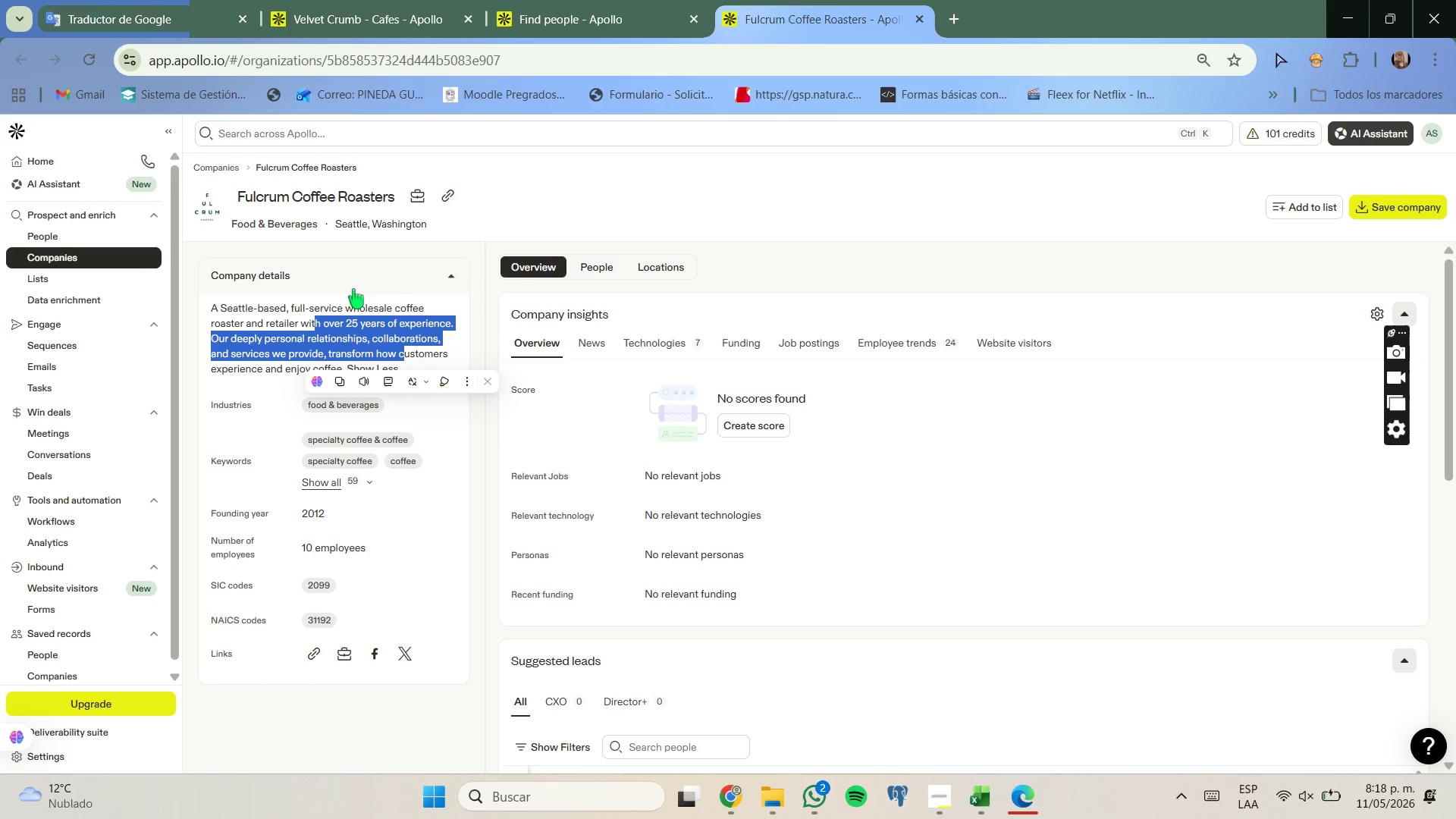 
left_click_drag(start_coordinate=[355, 293], to_coordinate=[406, 306])
 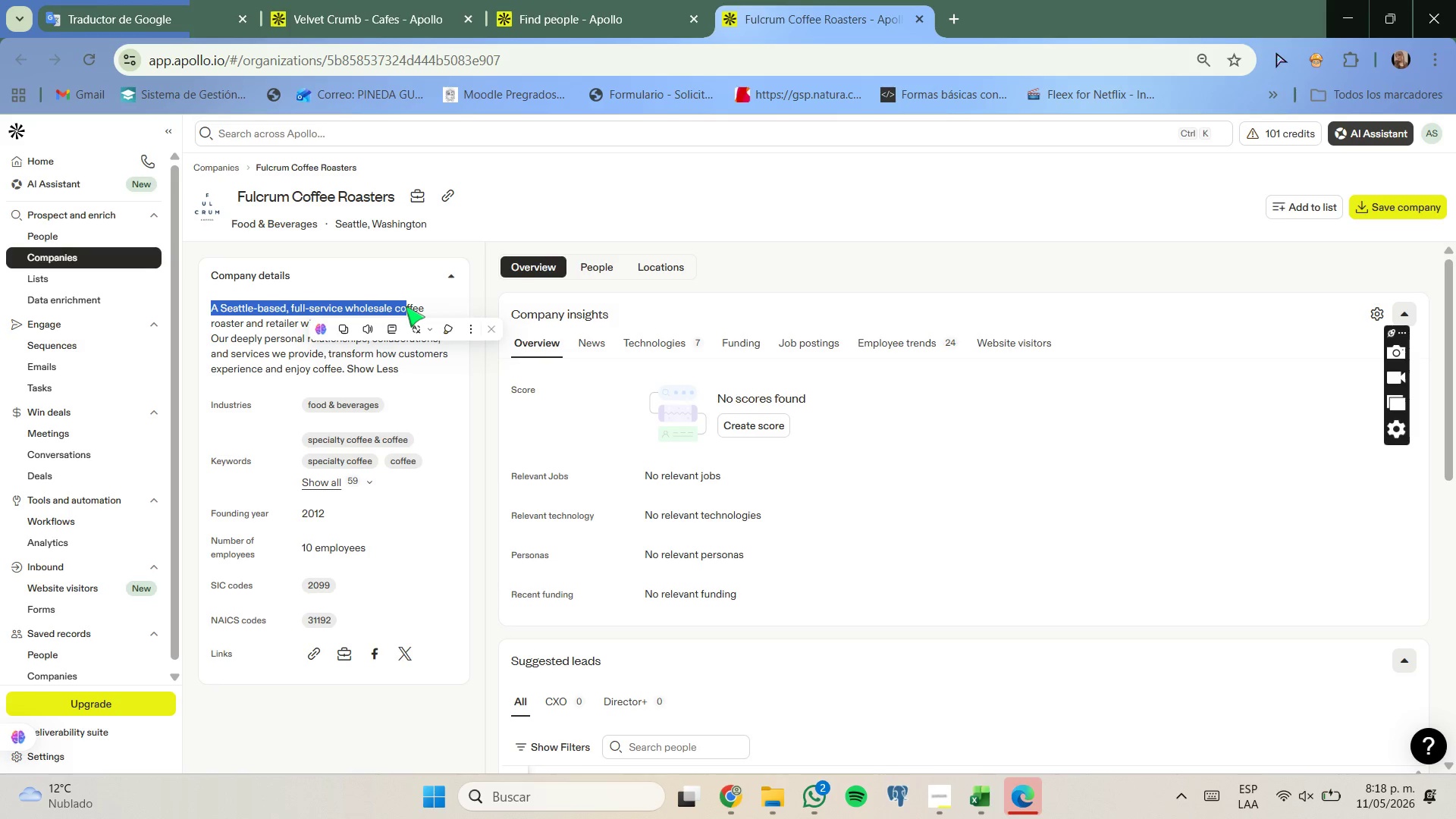 
left_click([406, 306])
 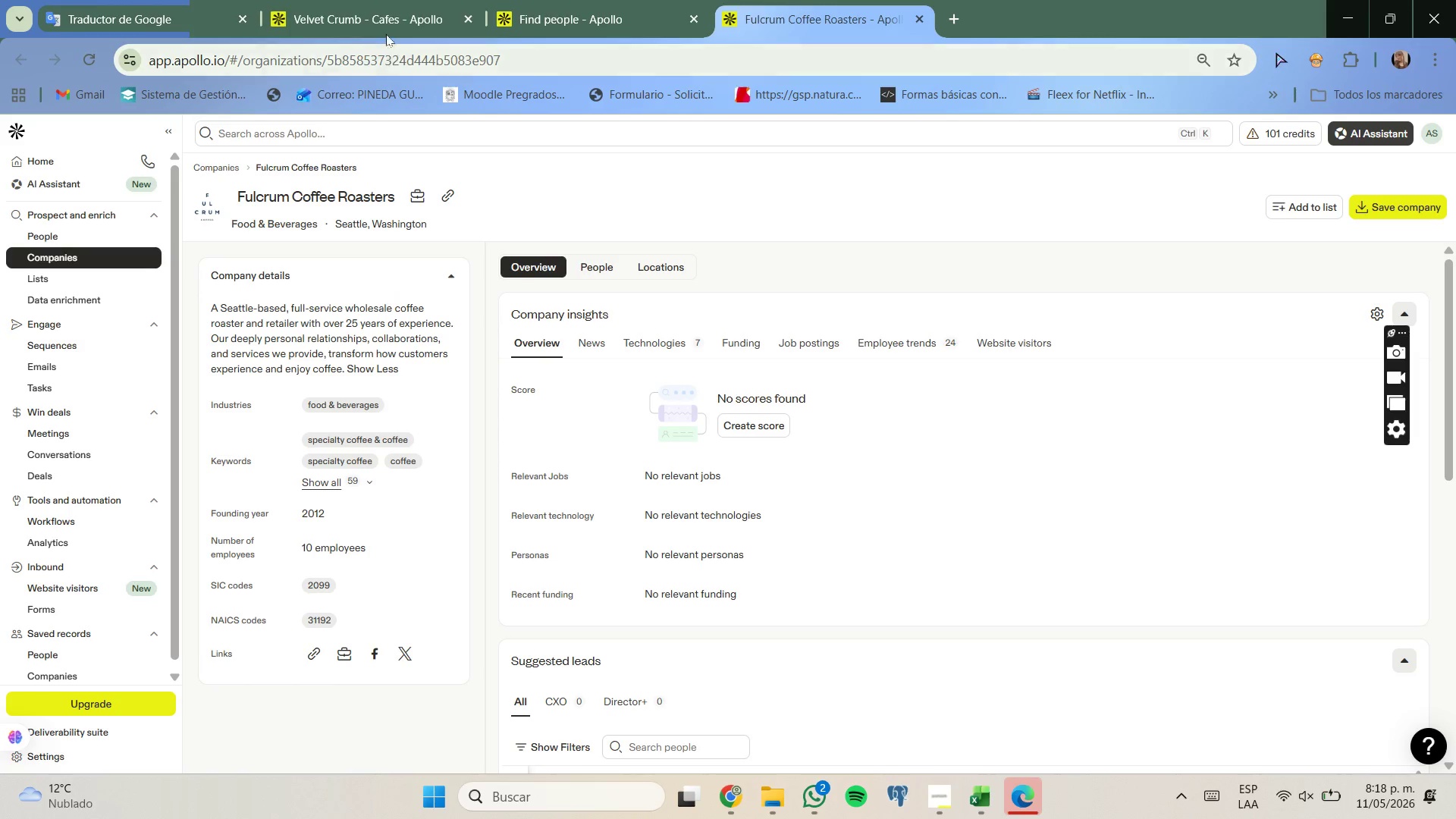 
left_click([384, 3])
 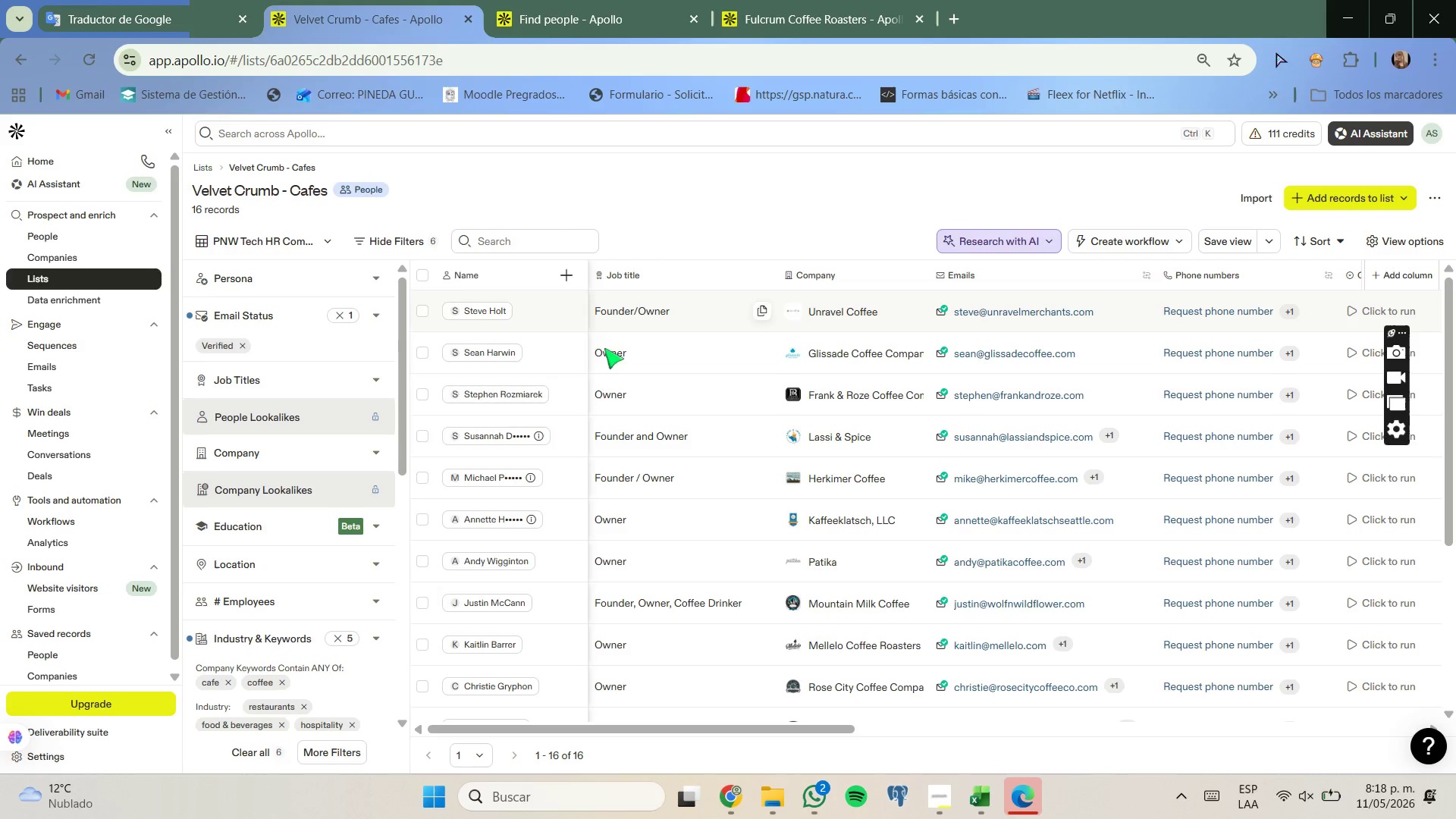 
left_click([588, 9])
 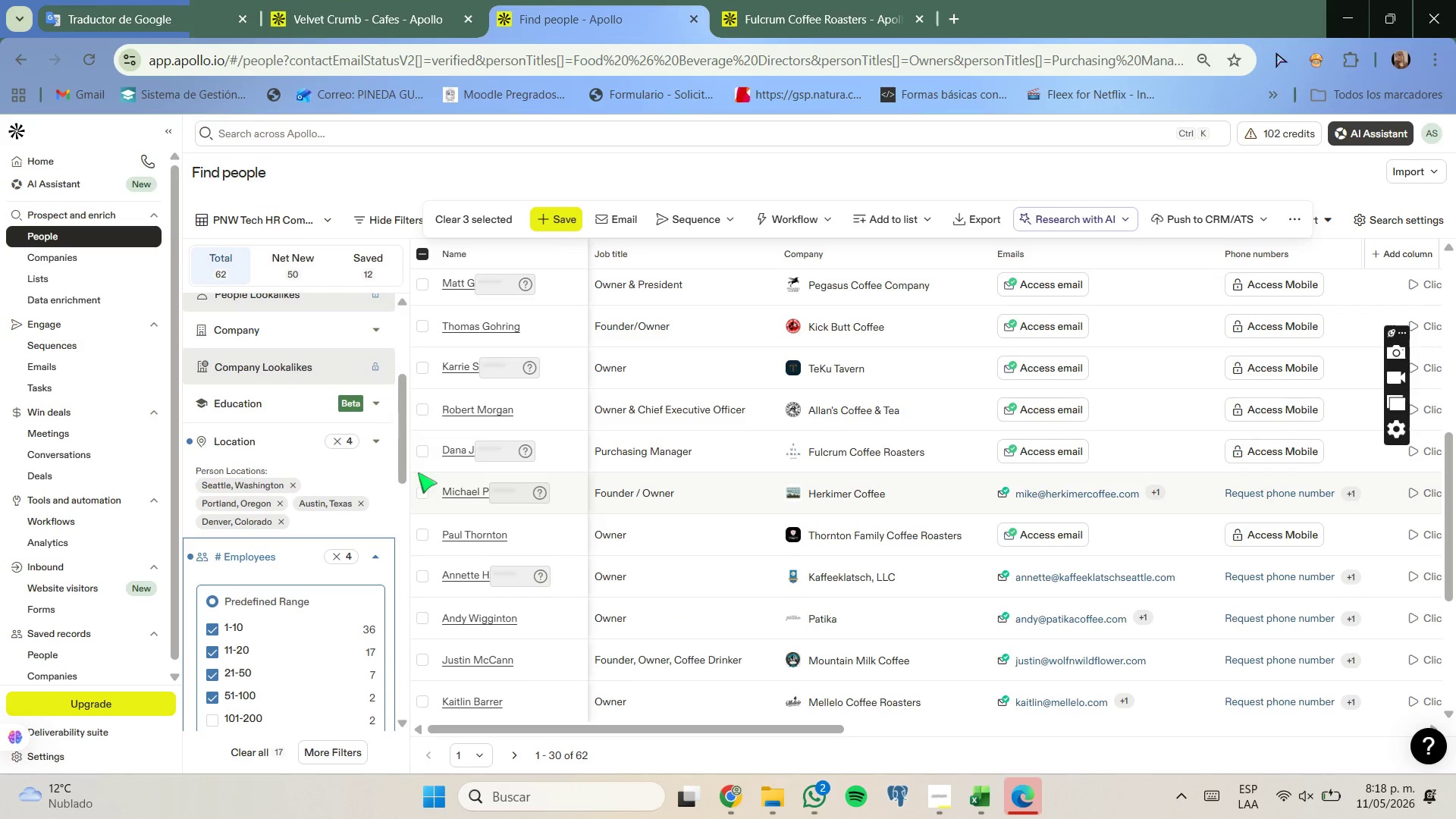 
left_click([419, 456])
 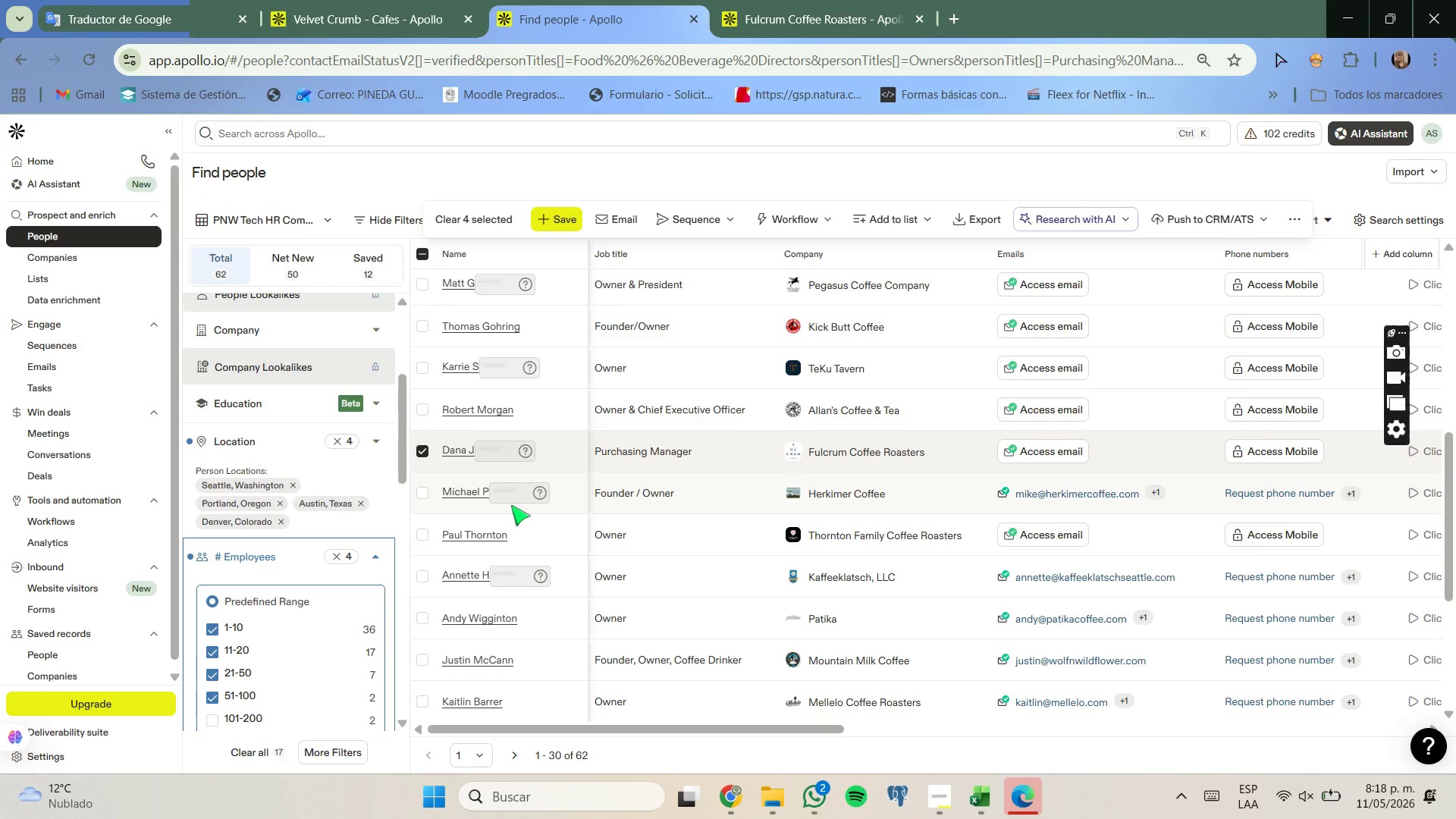 
scroll: coordinate [511, 505], scroll_direction: none, amount: 0.0
 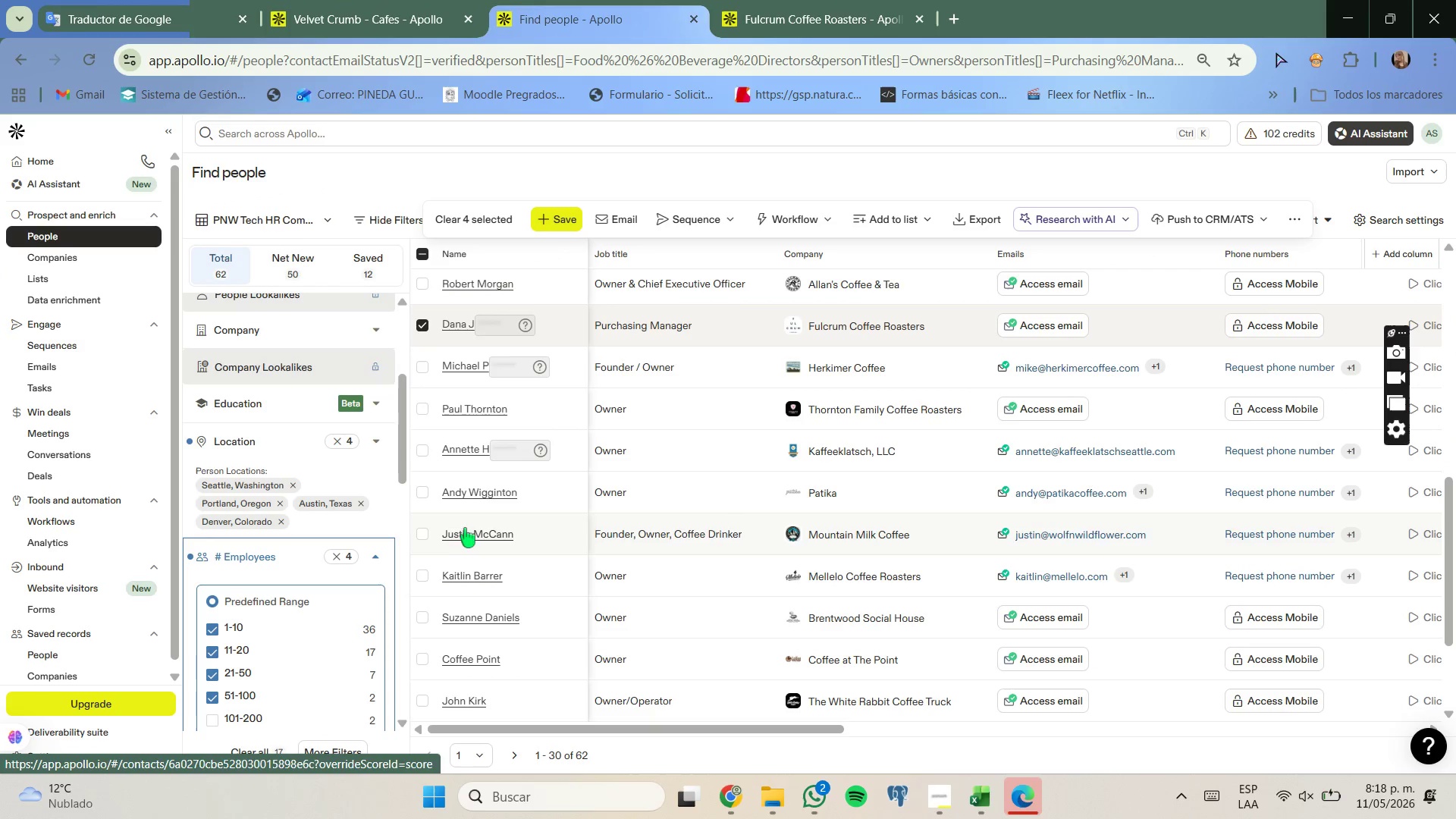 
scroll: coordinate [450, 529], scroll_direction: down, amount: 2.0
 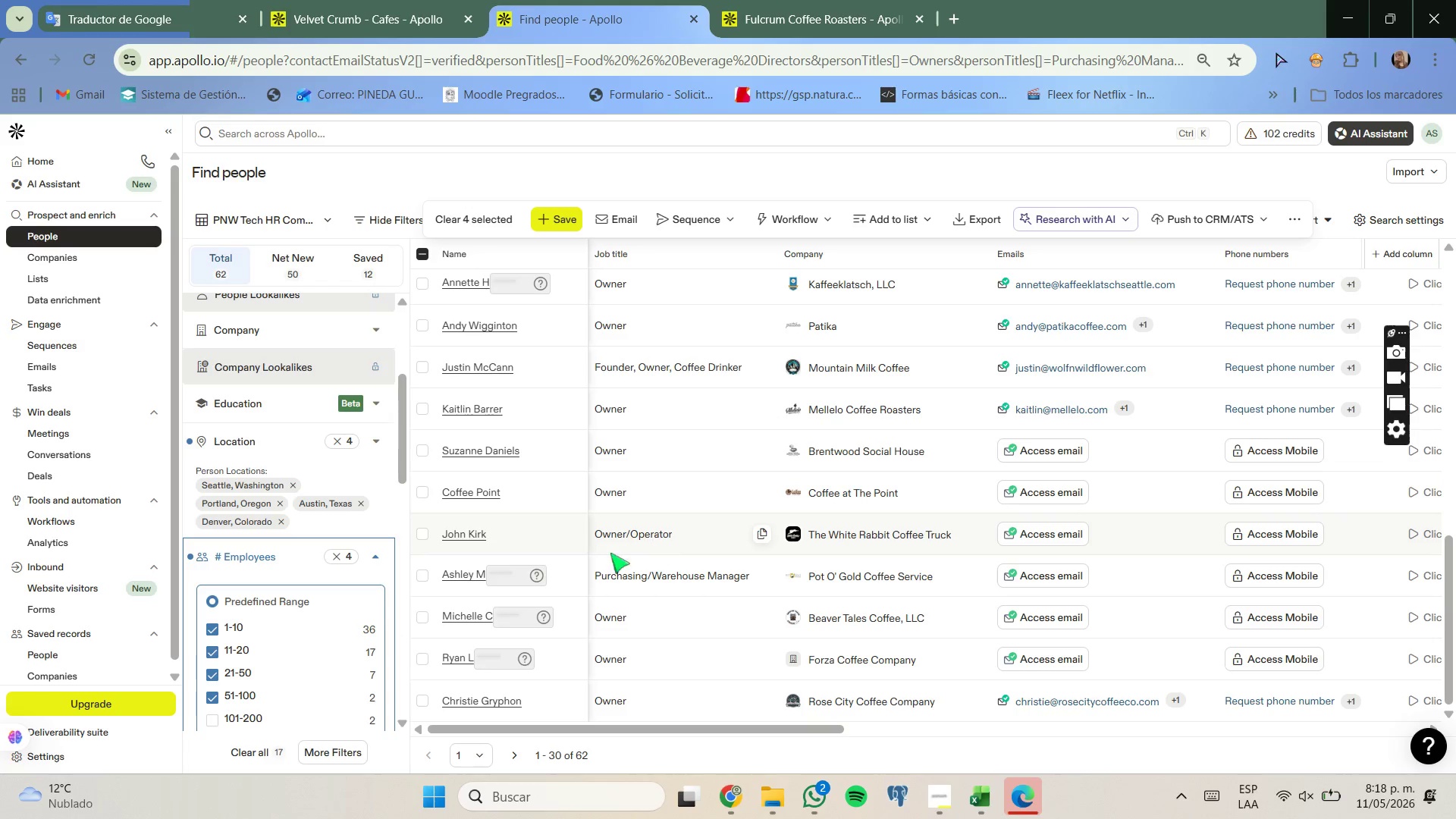 
wait(7.02)
 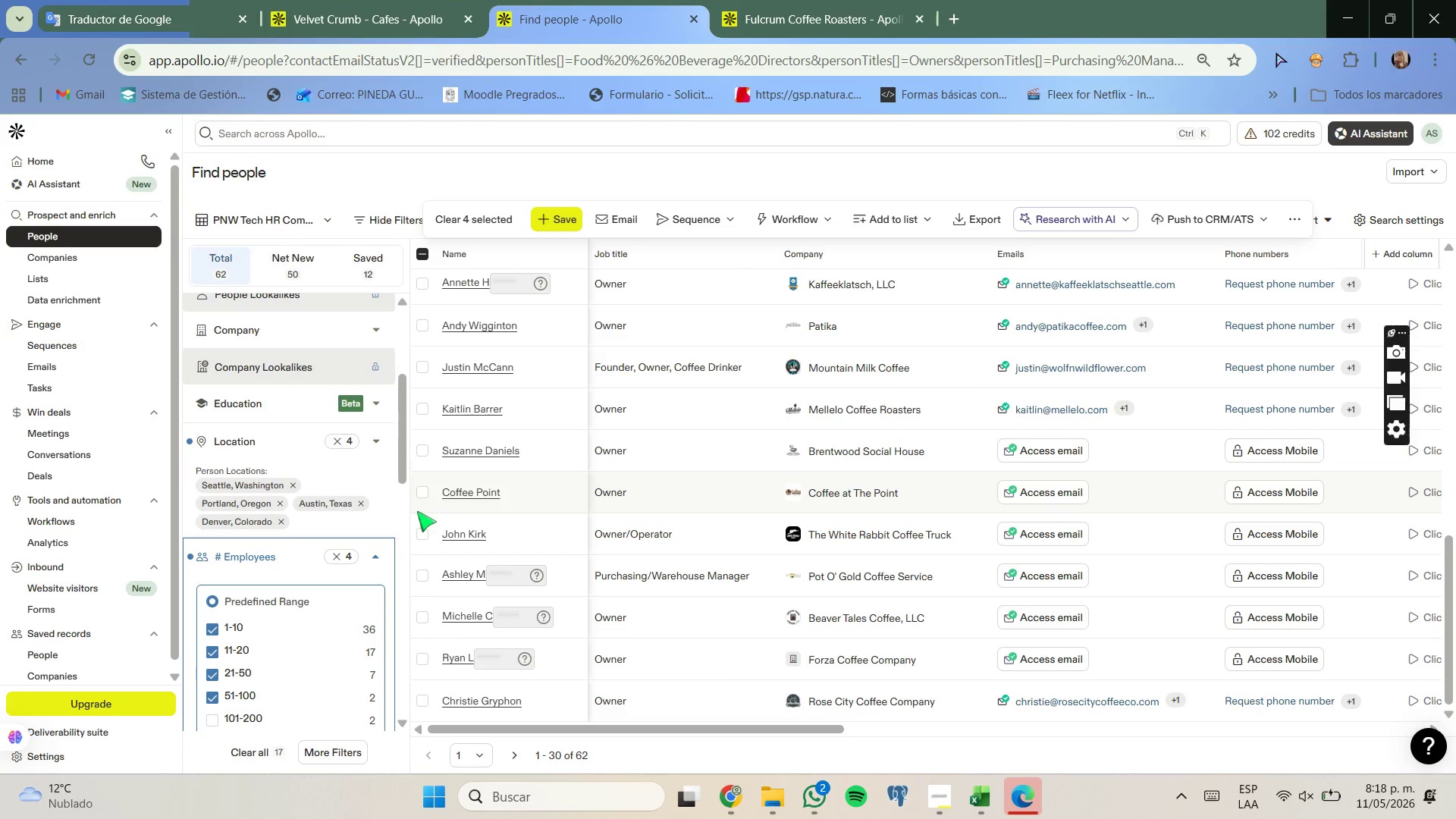 
right_click([916, 538])
 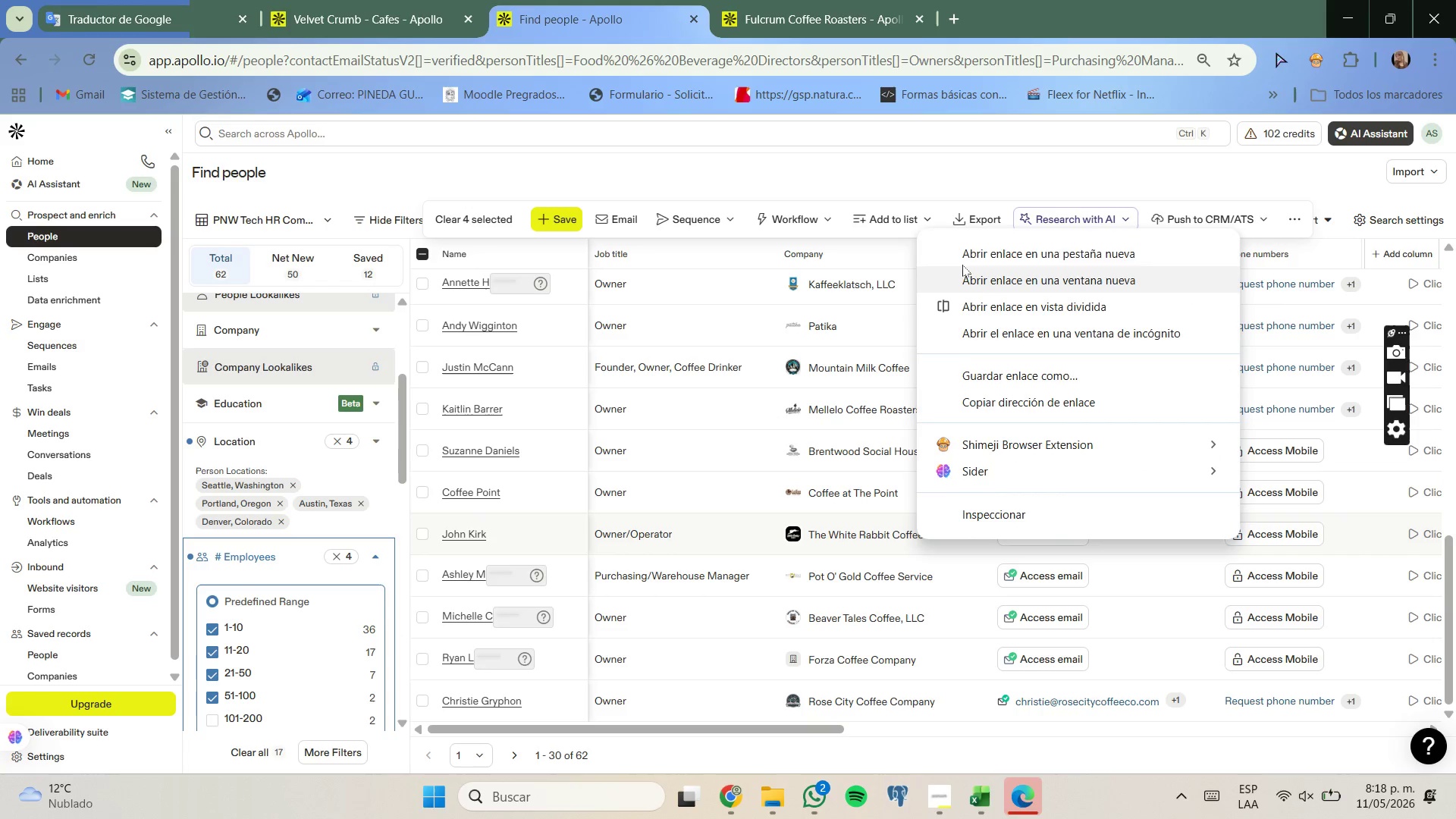 
left_click([964, 261])
 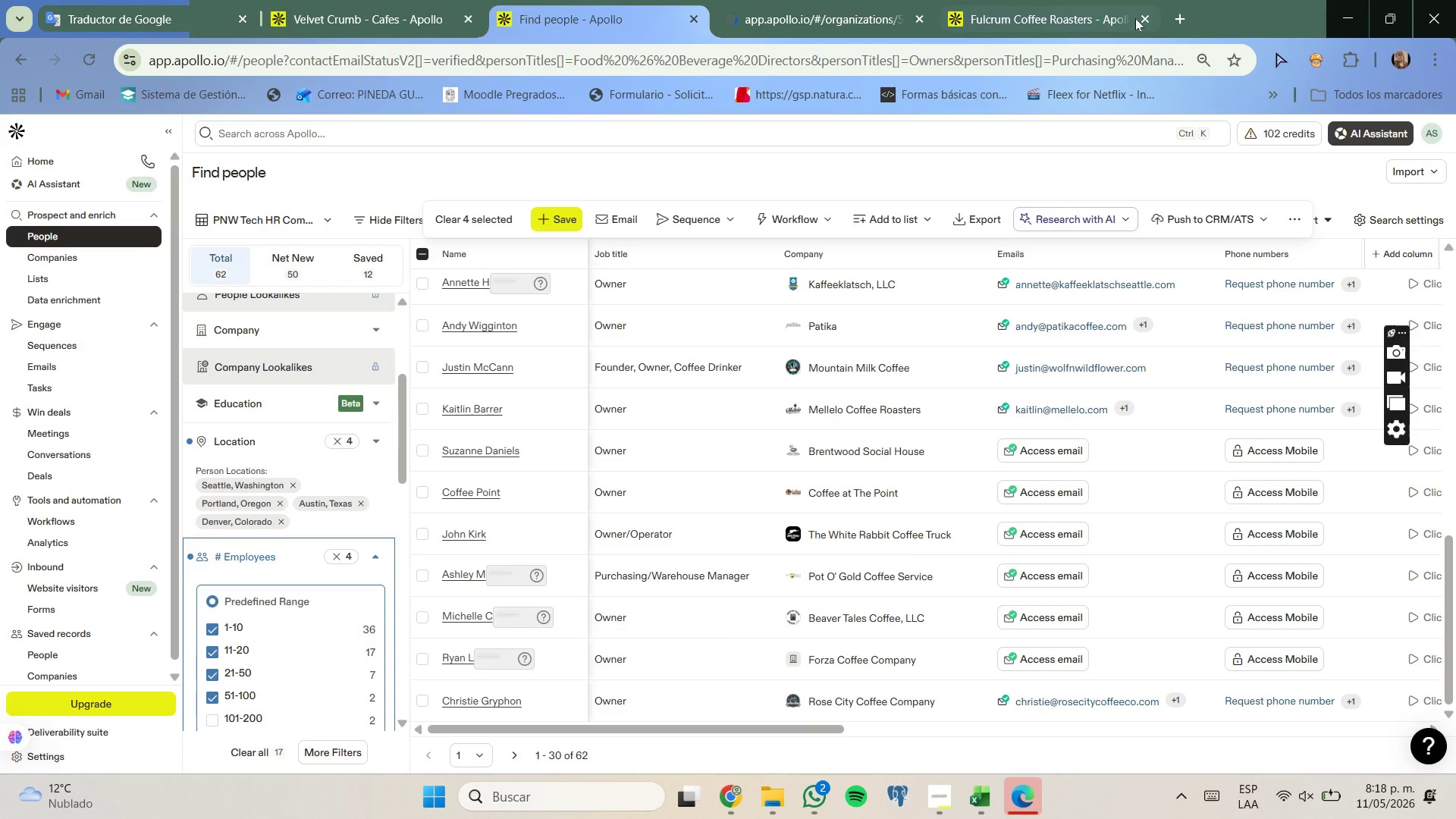 
left_click([1147, 17])
 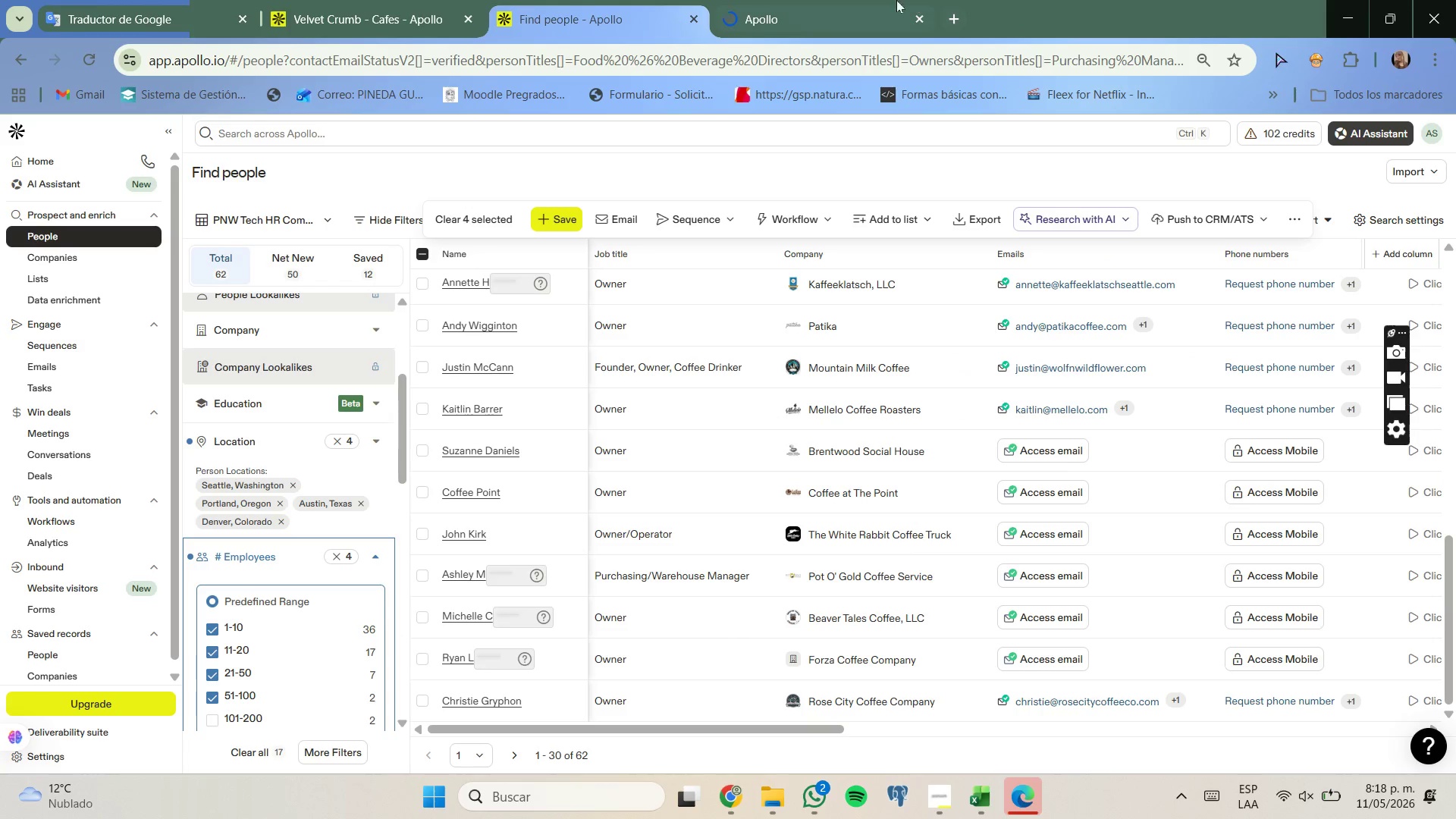 
left_click([876, 1])
 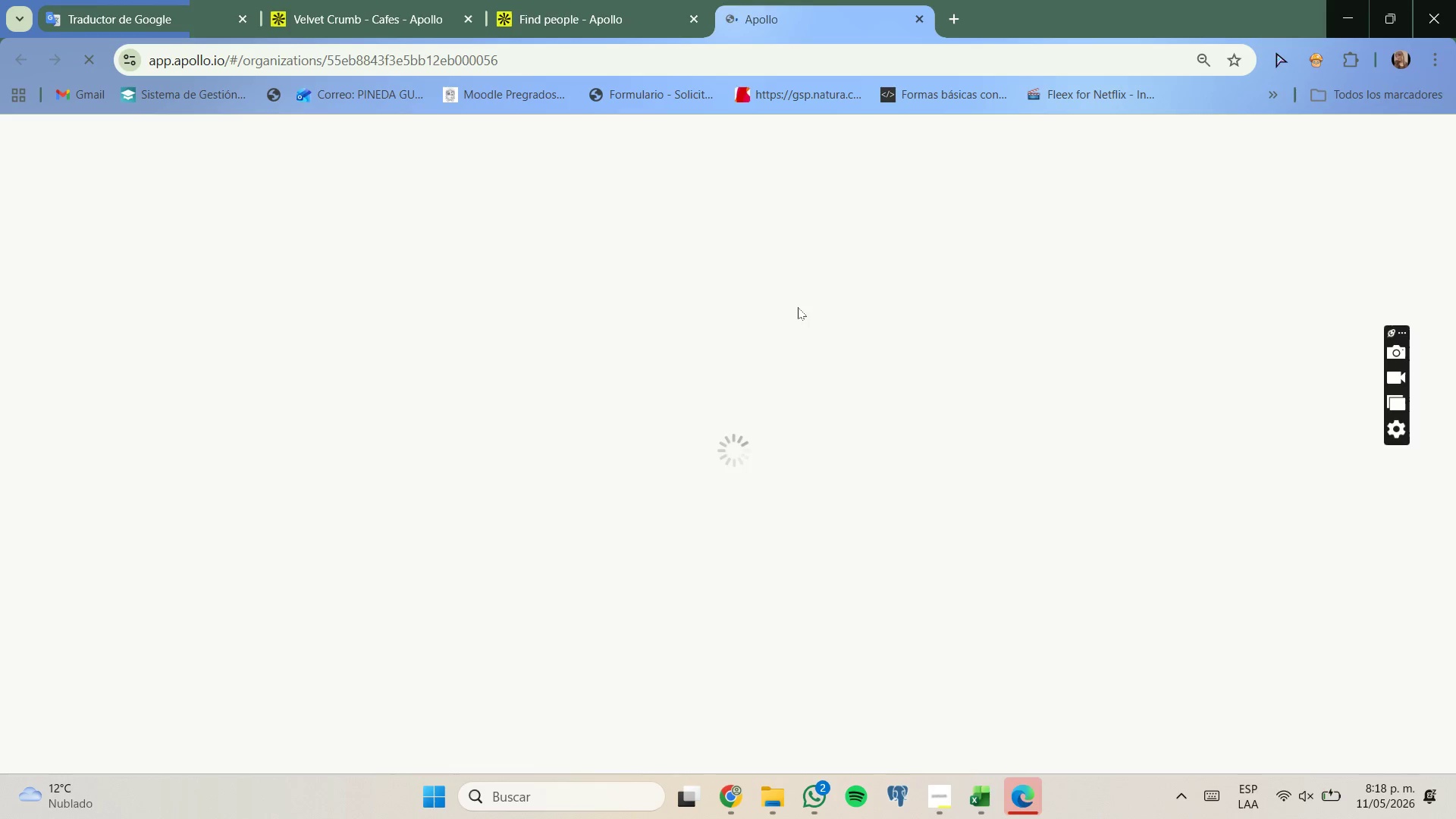 
mouse_move([610, 392])
 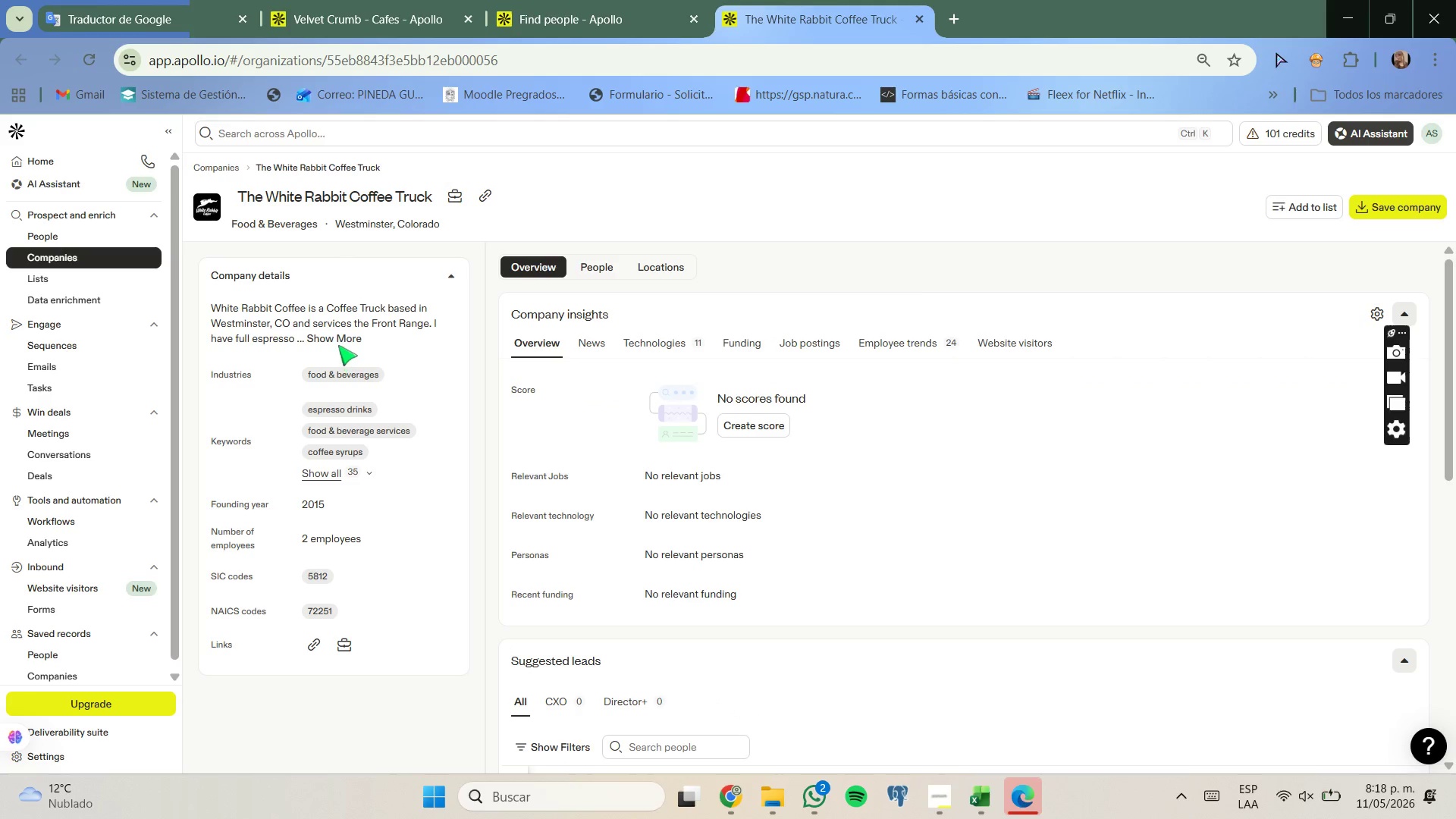 
left_click([344, 342])
 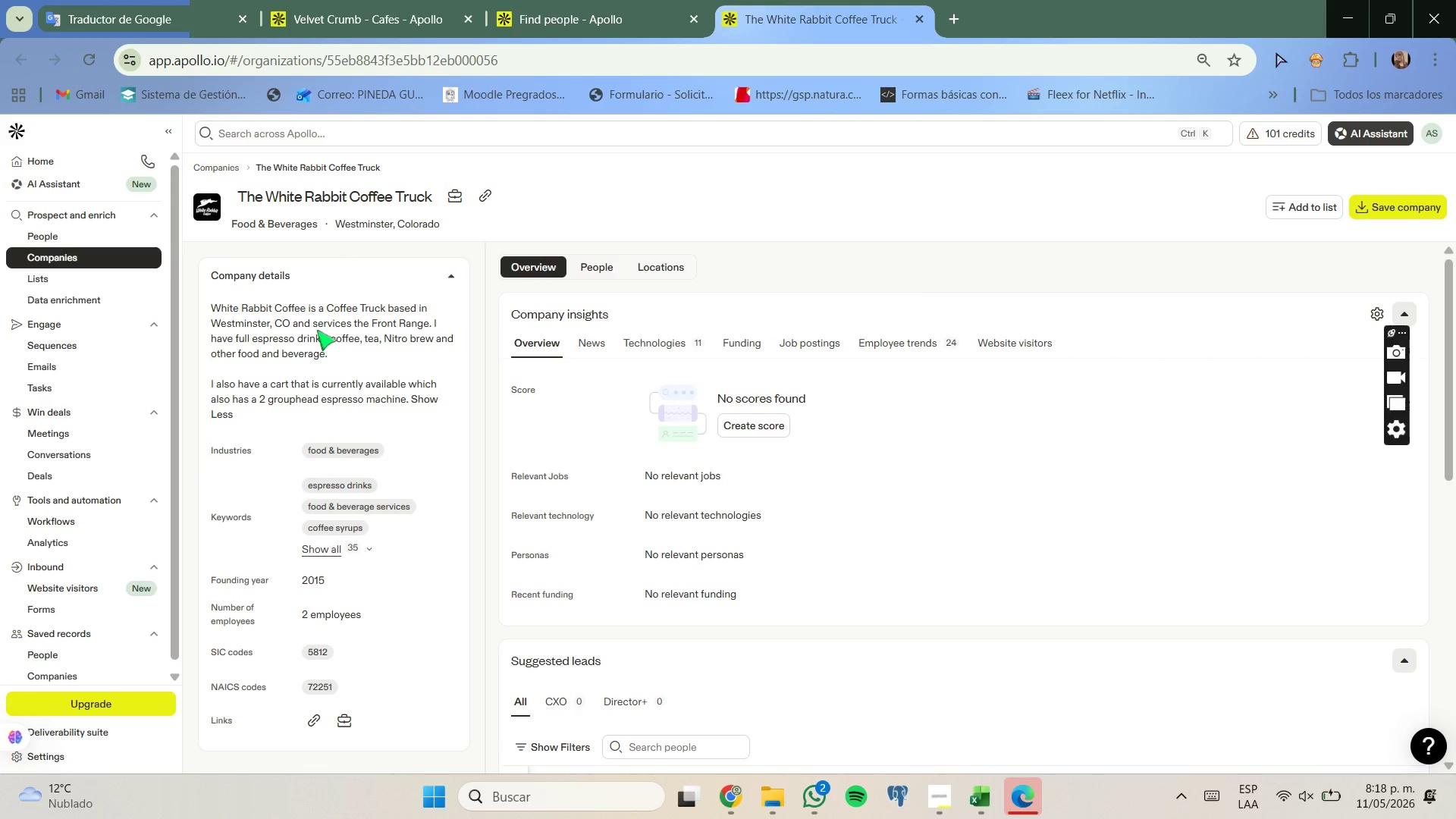 
left_click_drag(start_coordinate=[317, 330], to_coordinate=[389, 356])
 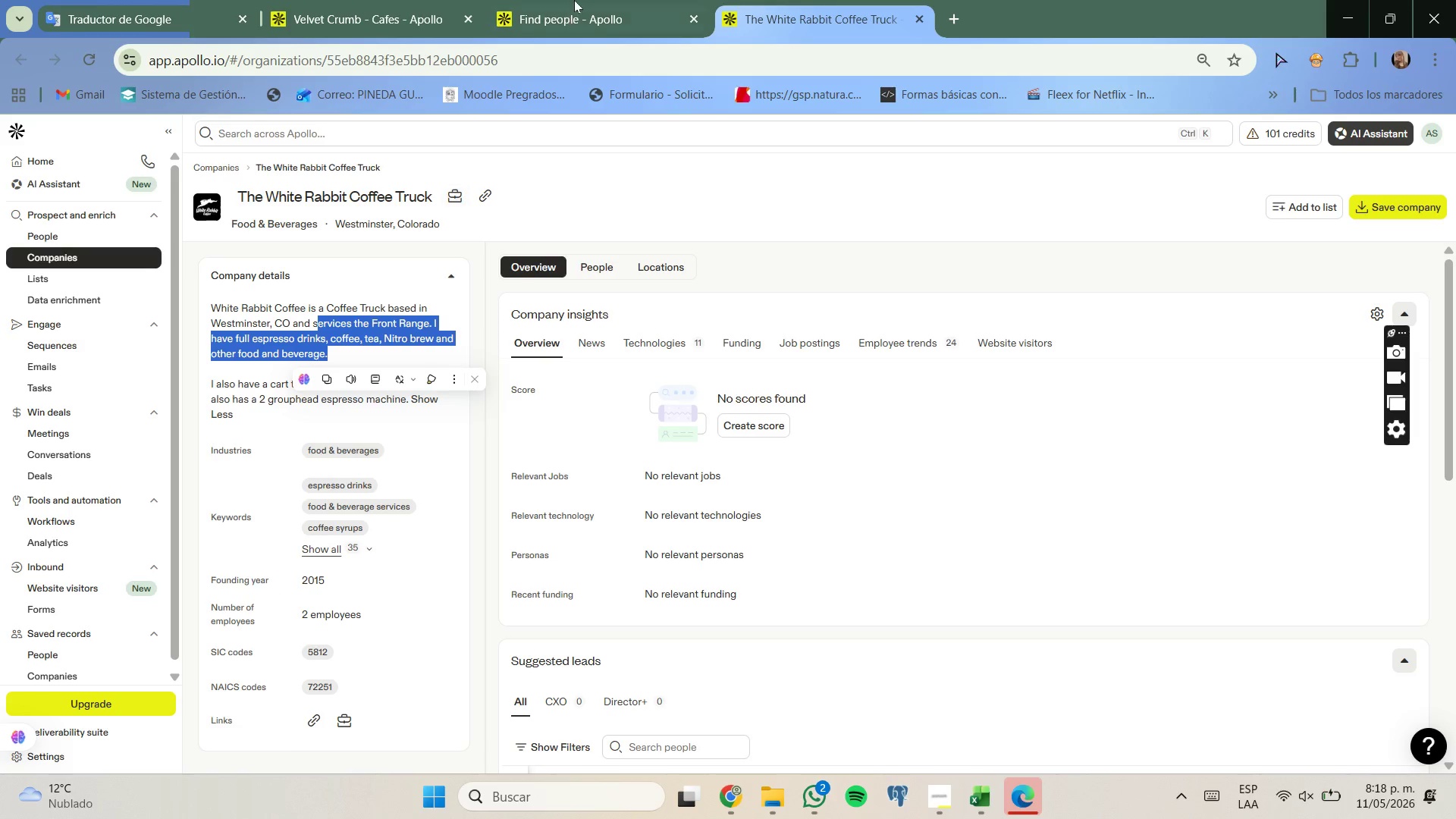 
left_click_drag(start_coordinate=[574, 0], to_coordinate=[564, 1])
 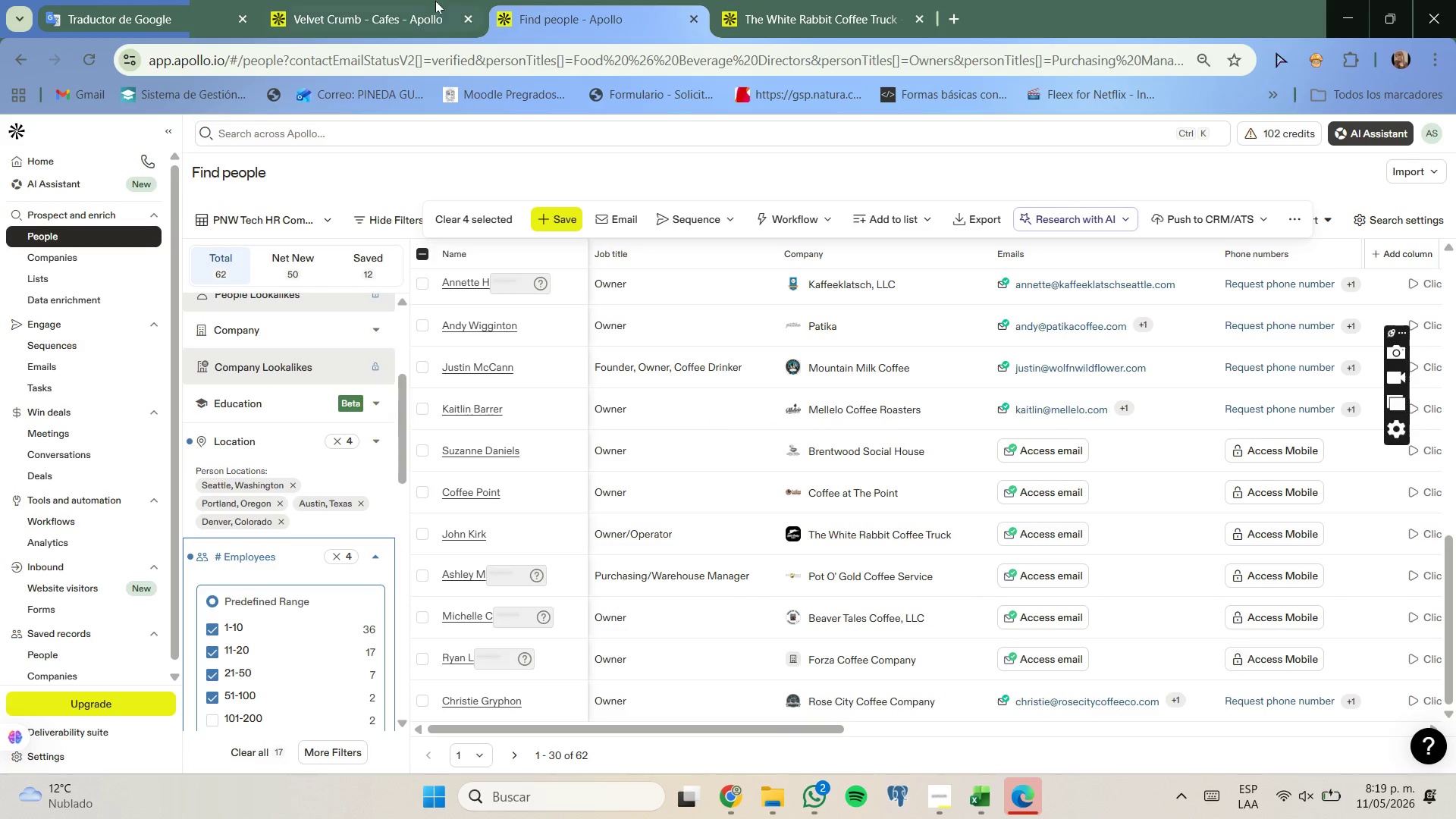 
double_click([435, 1])
 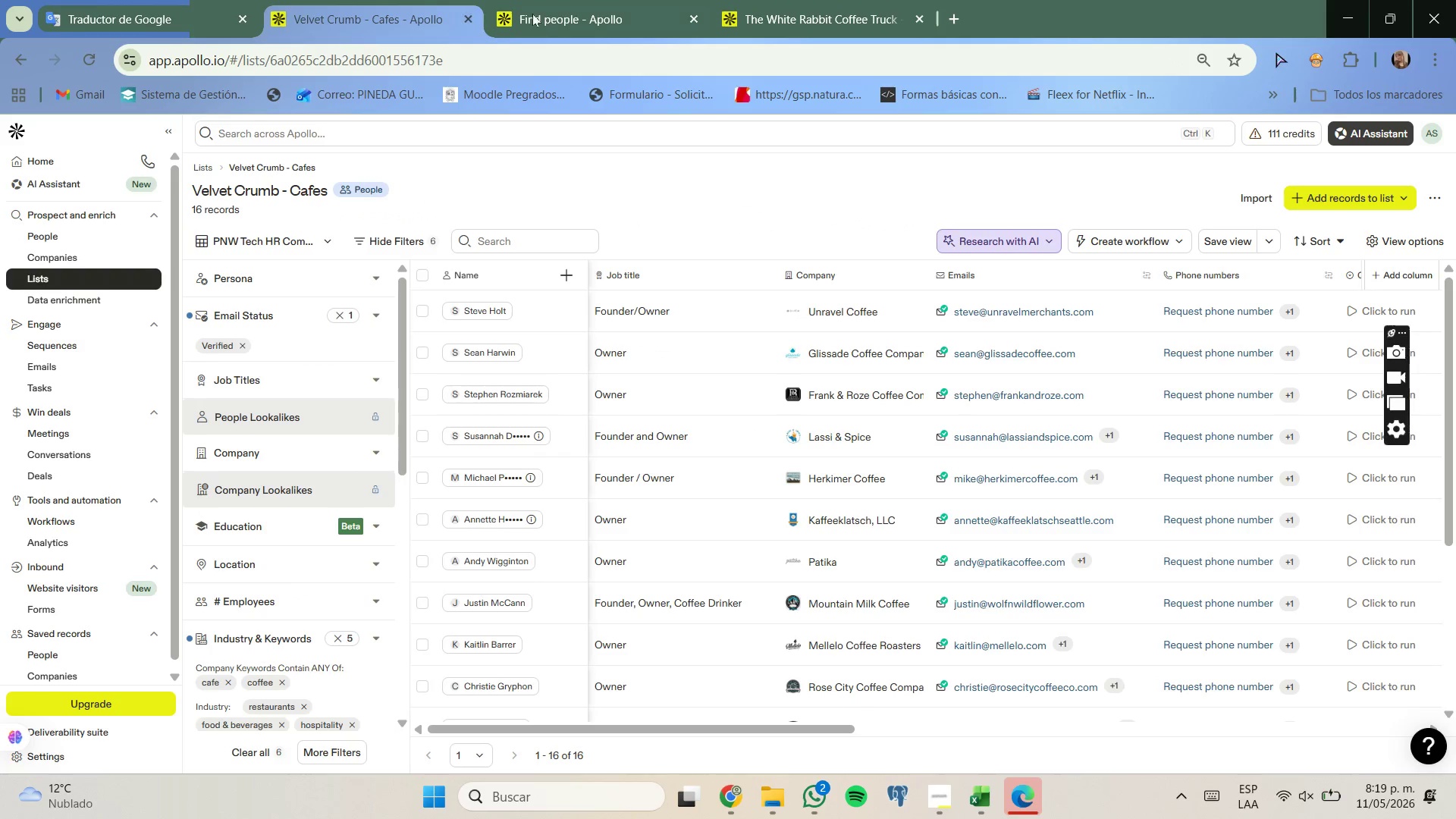 
left_click([573, 14])
 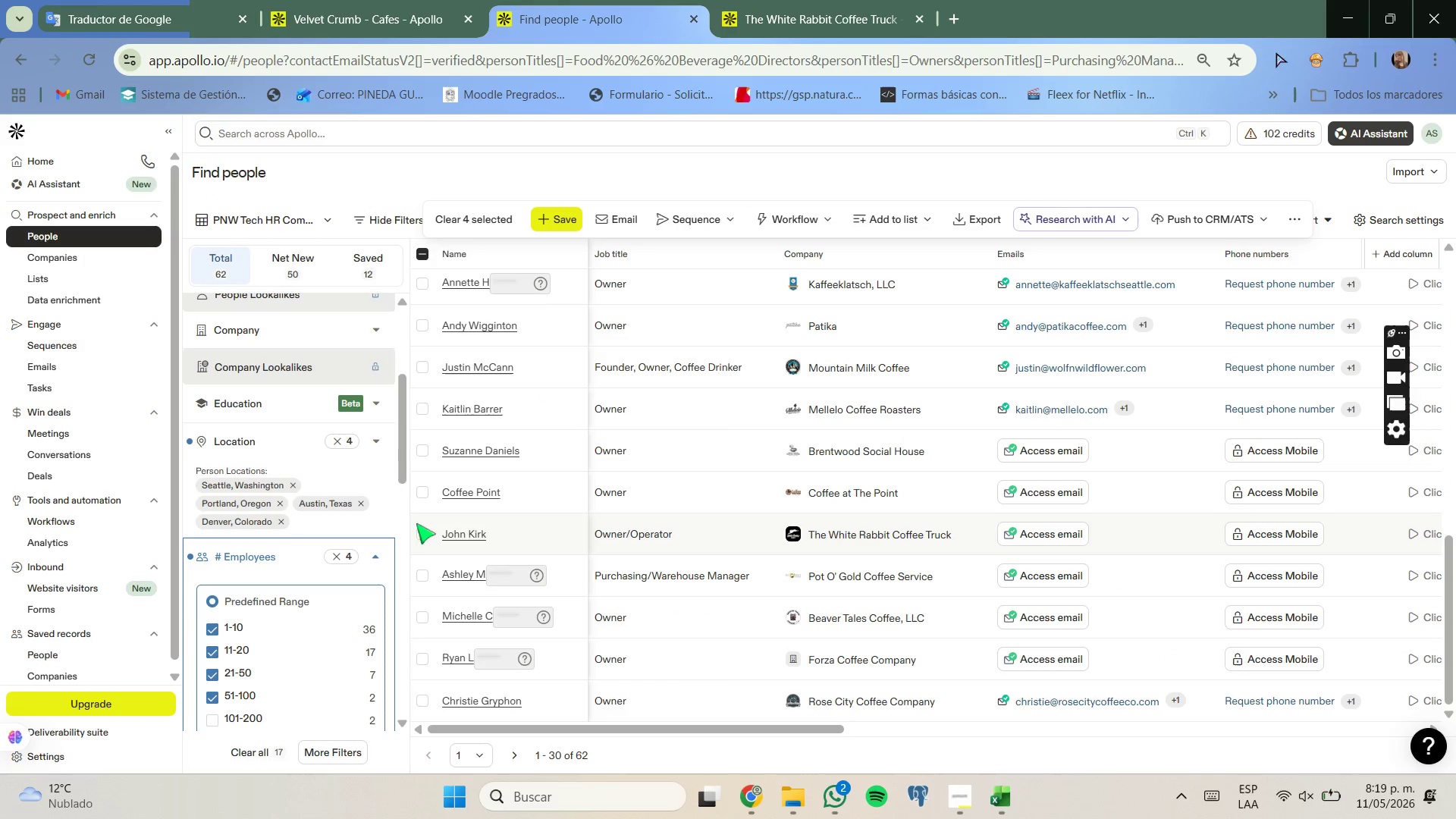 
left_click([422, 538])
 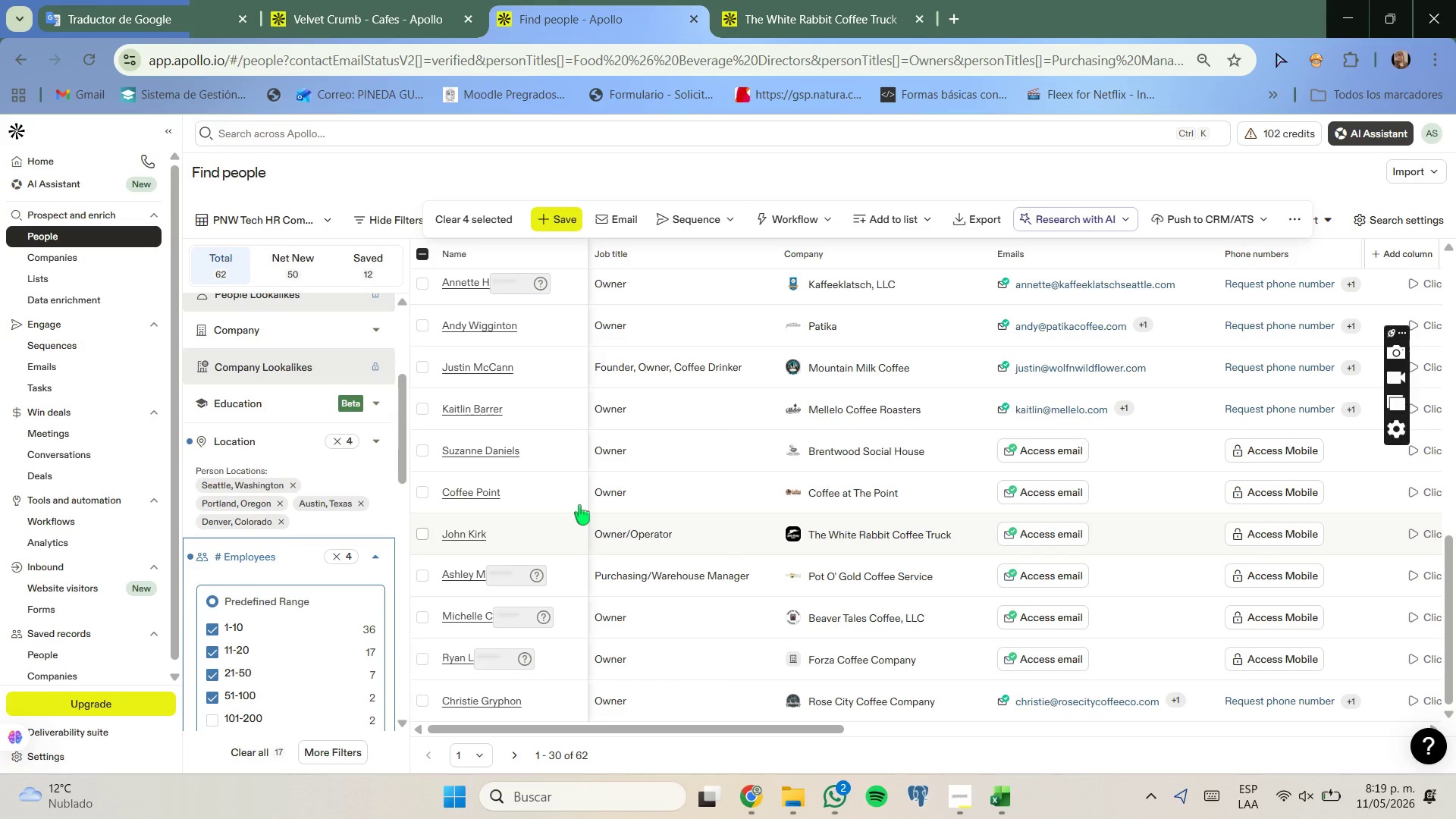 
scroll: coordinate [624, 571], scroll_direction: down, amount: 2.0
 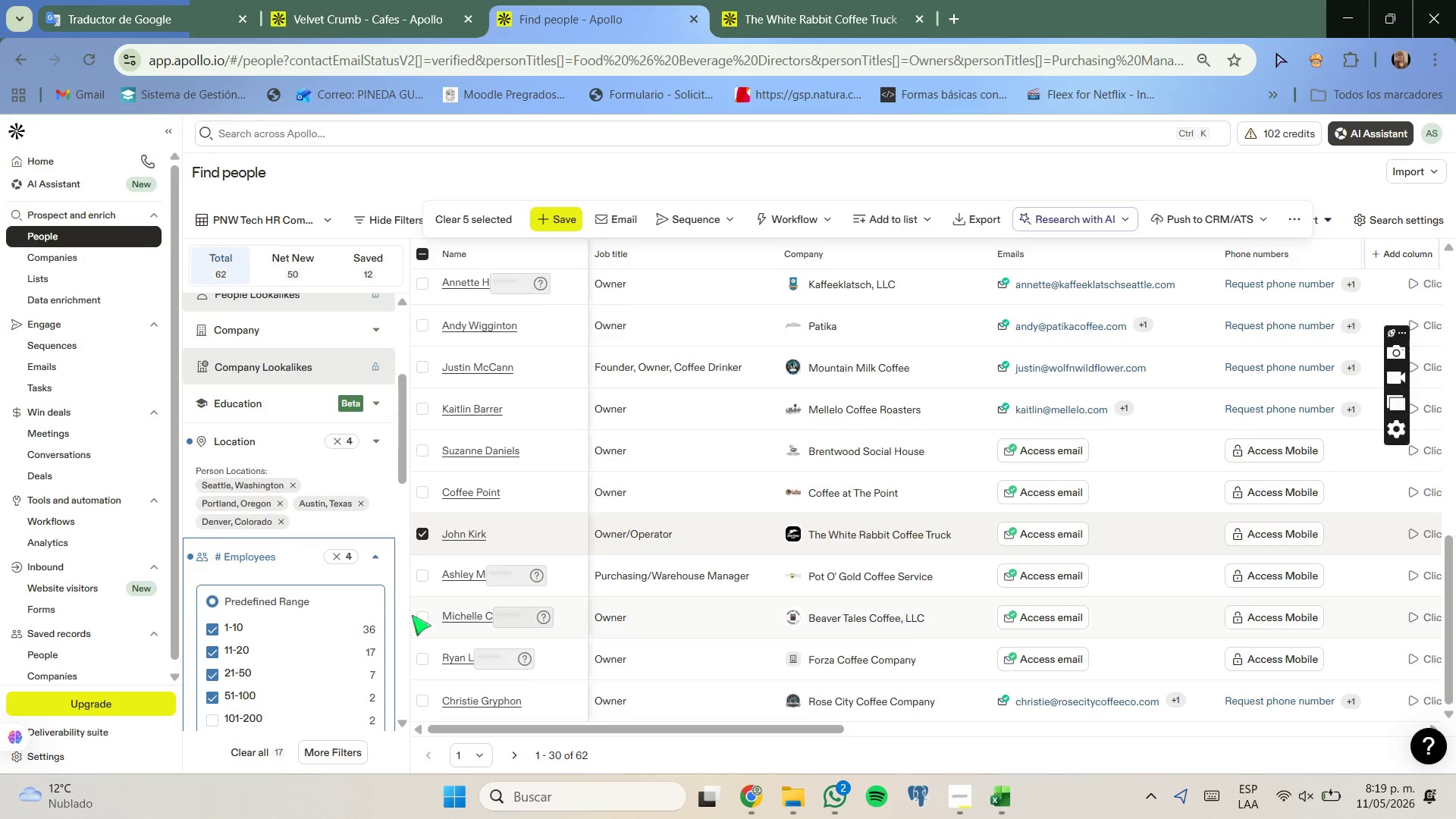 
left_click([417, 616])
 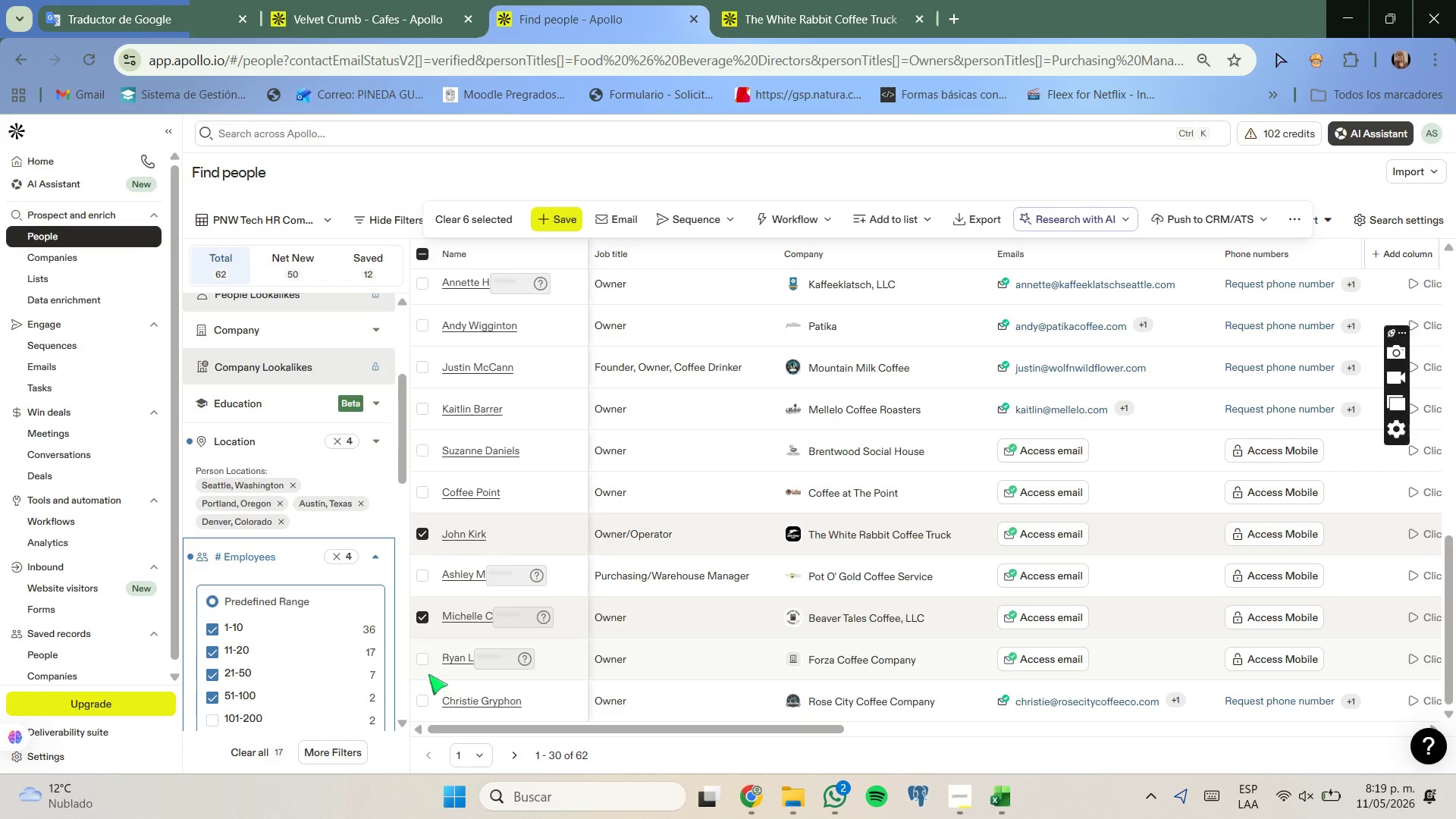 
left_click([422, 652])
 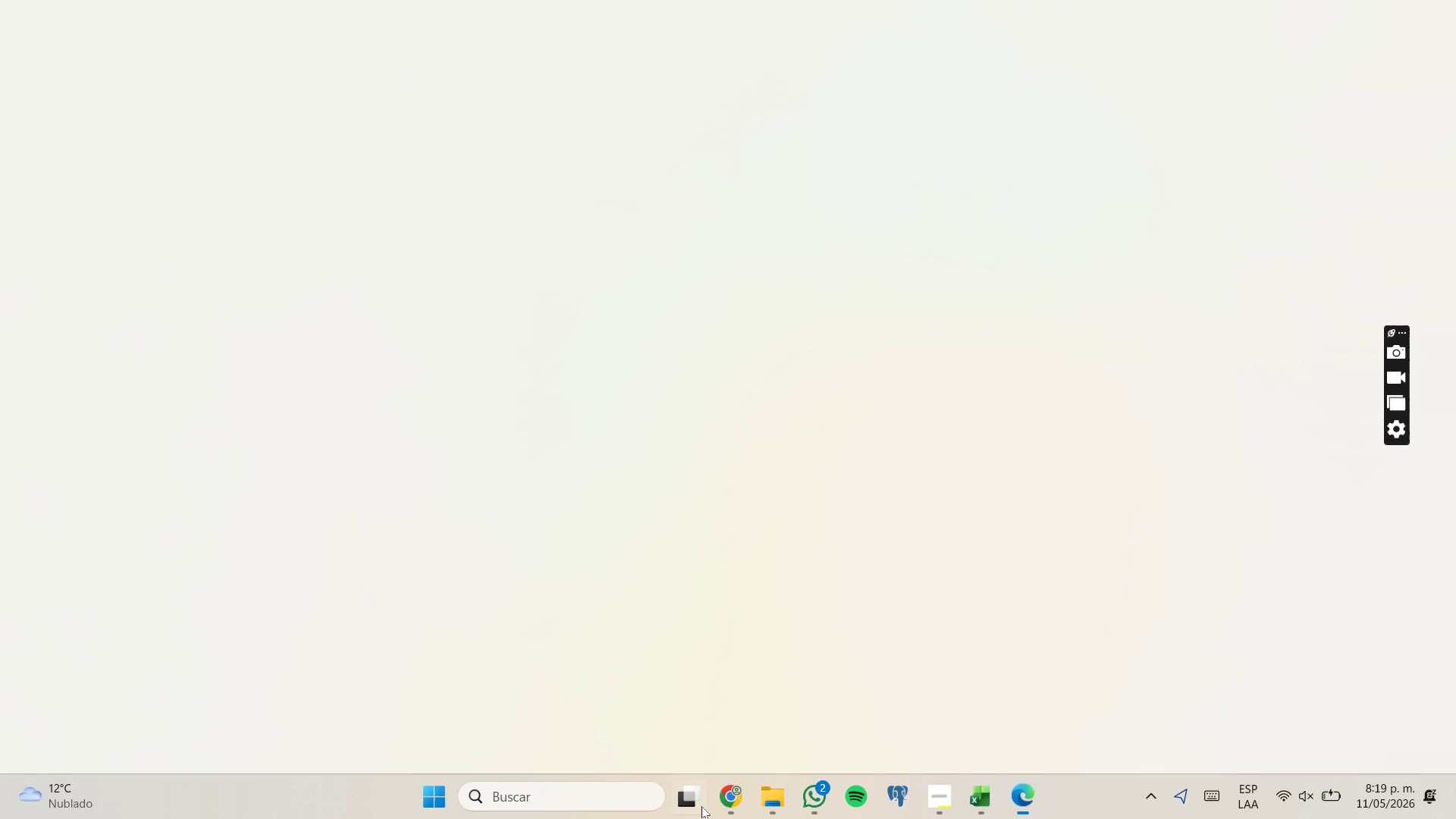 
left_click([724, 810])
 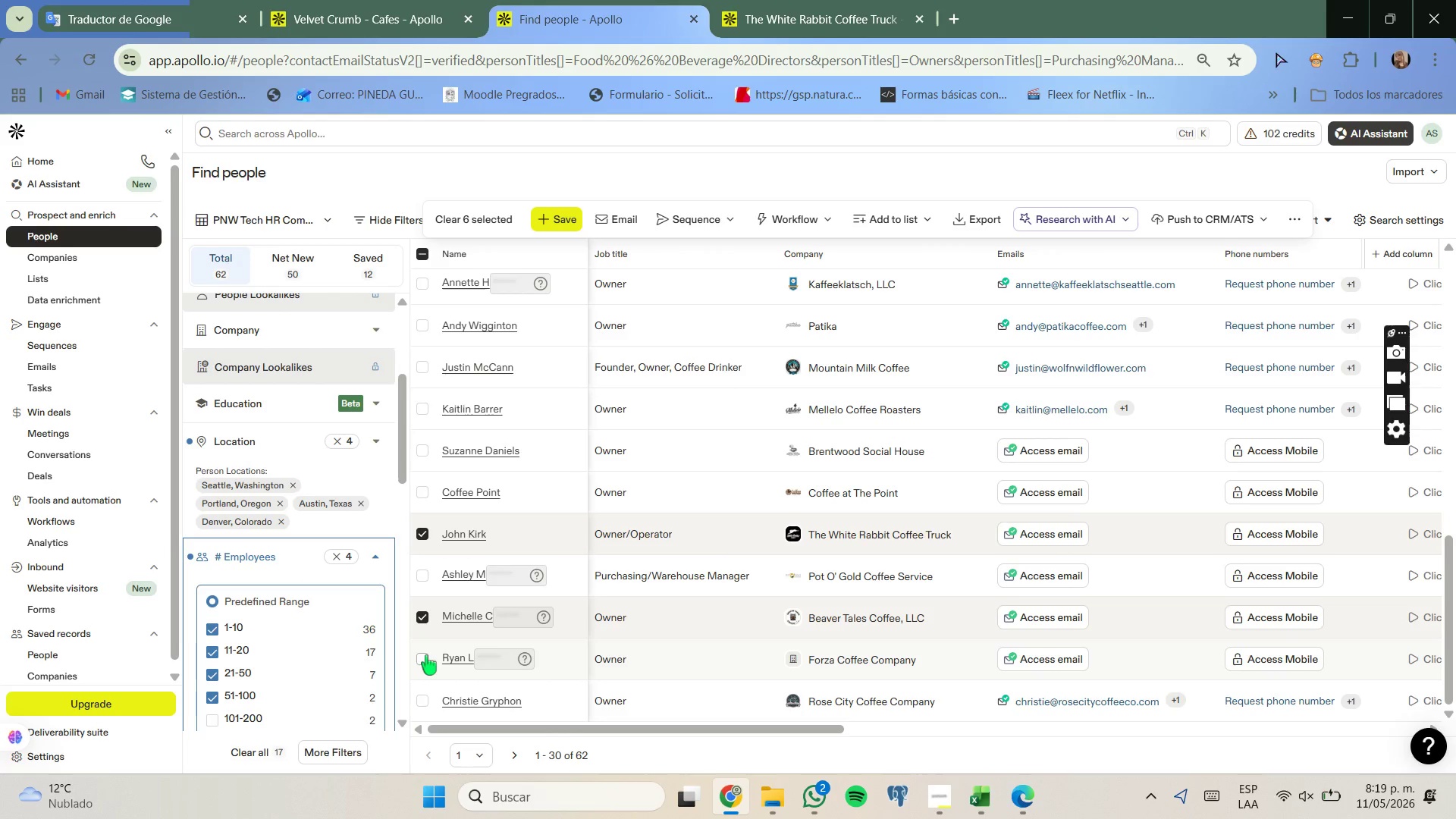 
left_click([426, 655])
 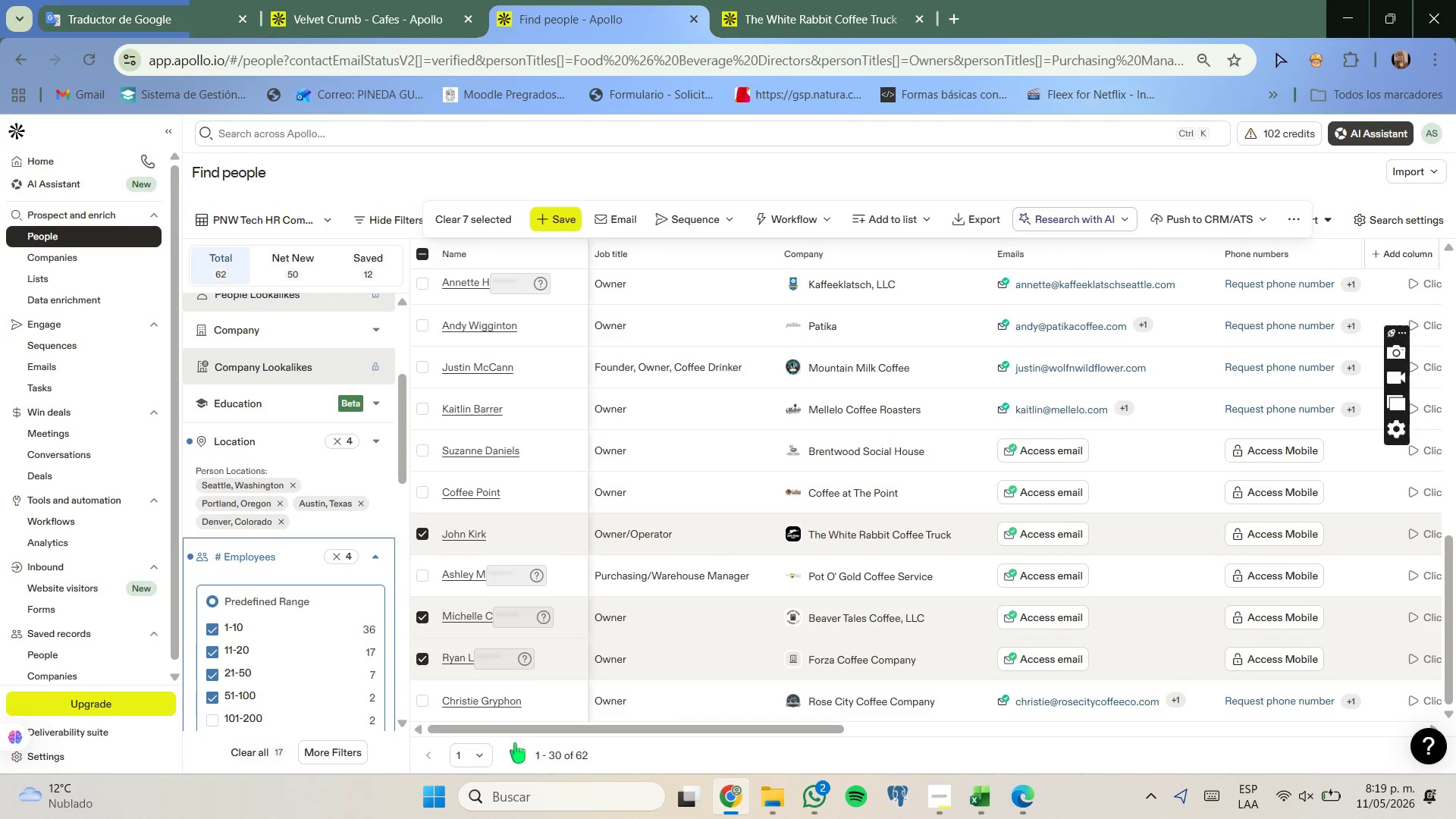 
left_click([515, 751])
 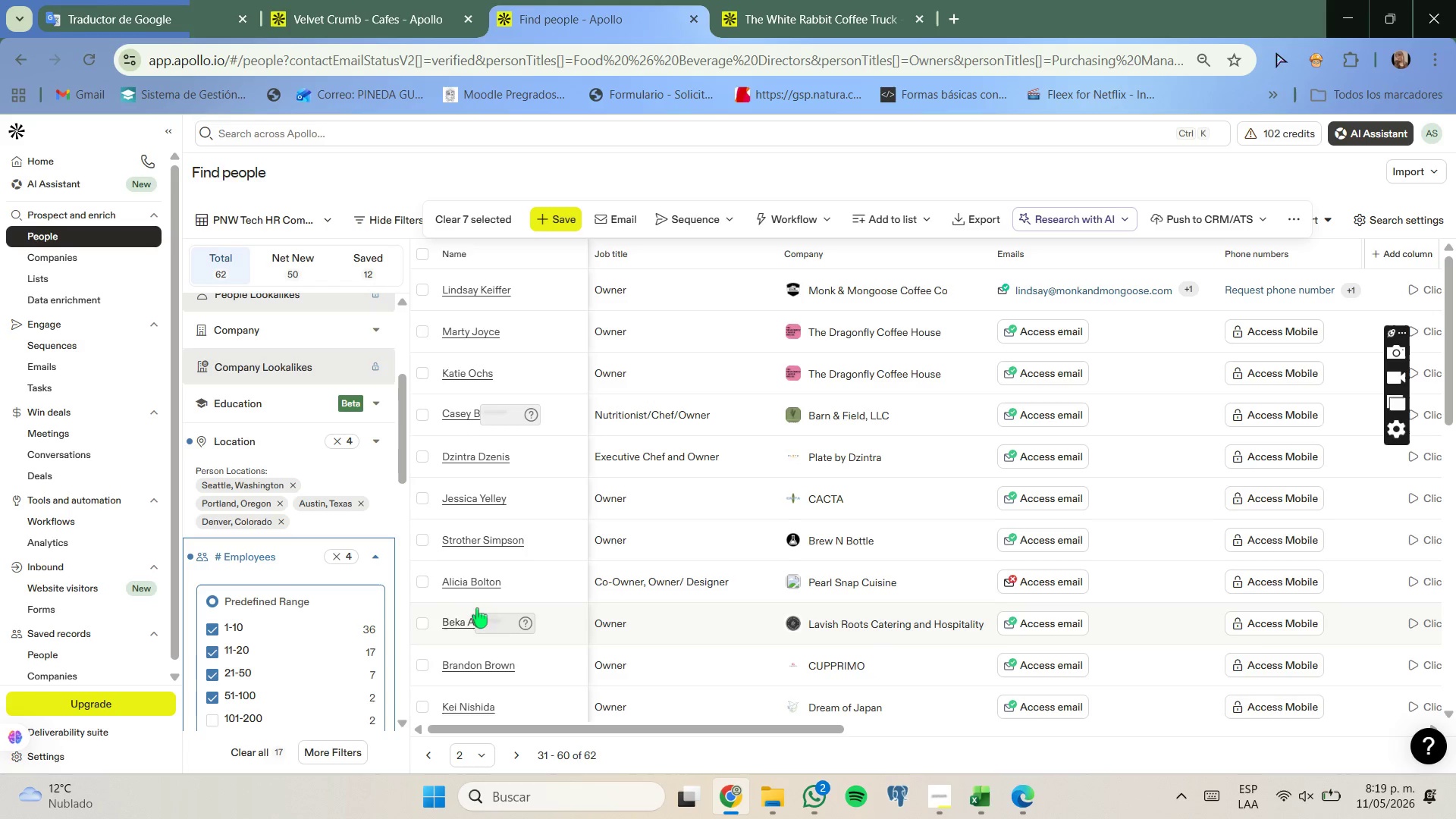 
wait(9.08)
 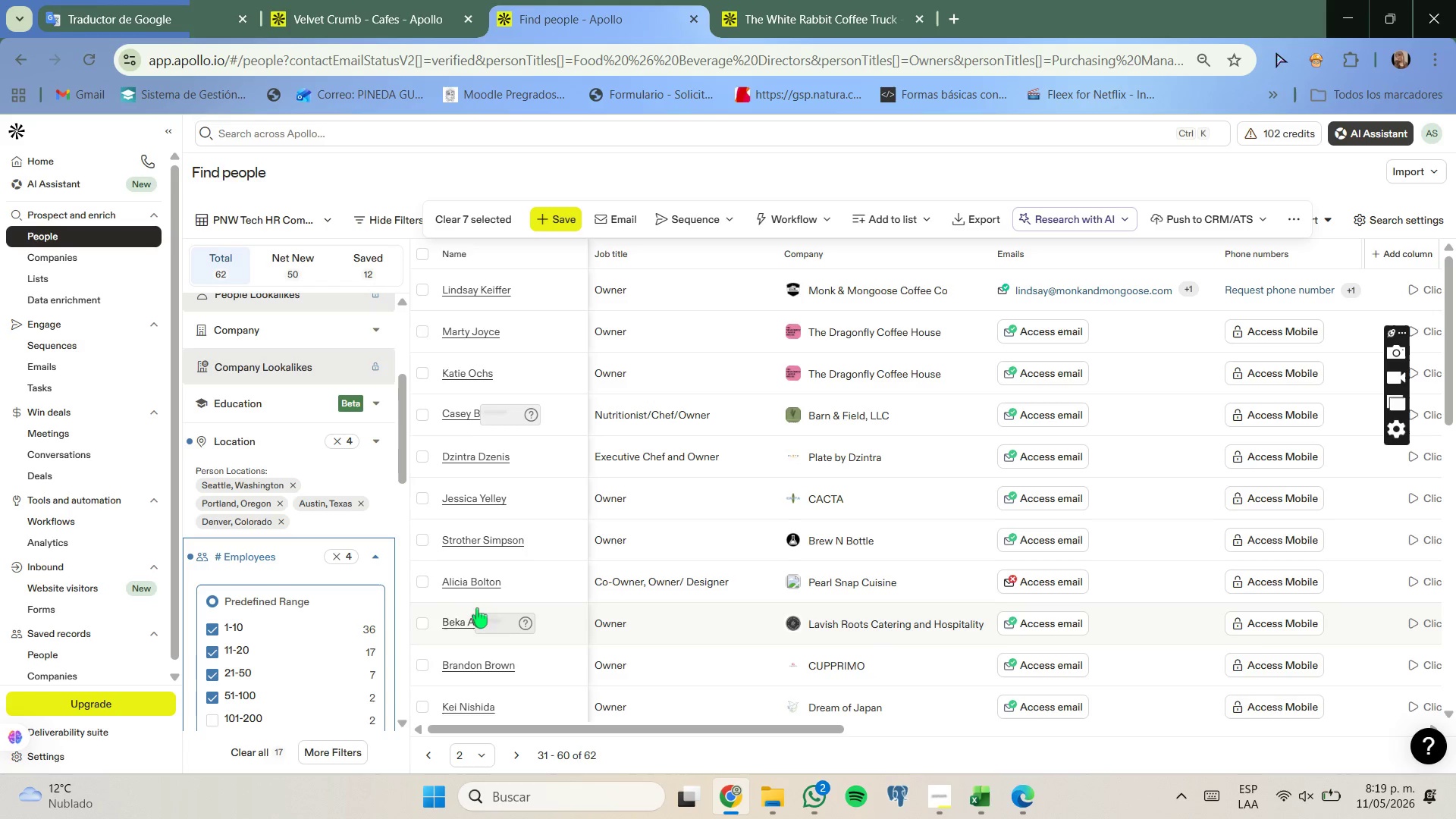 
scroll: coordinate [451, 564], scroll_direction: down, amount: 4.0
 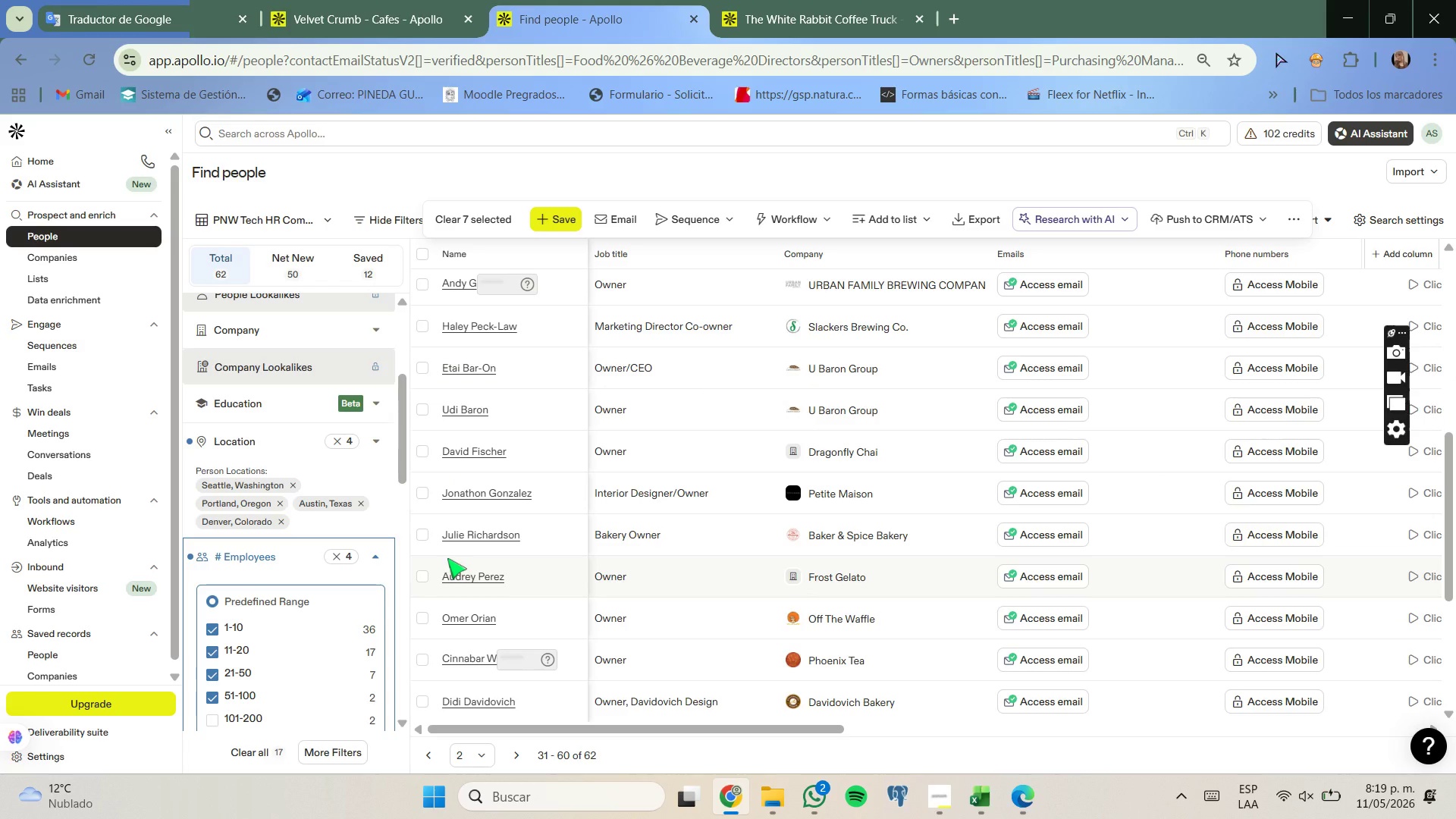 
wait(5.71)
 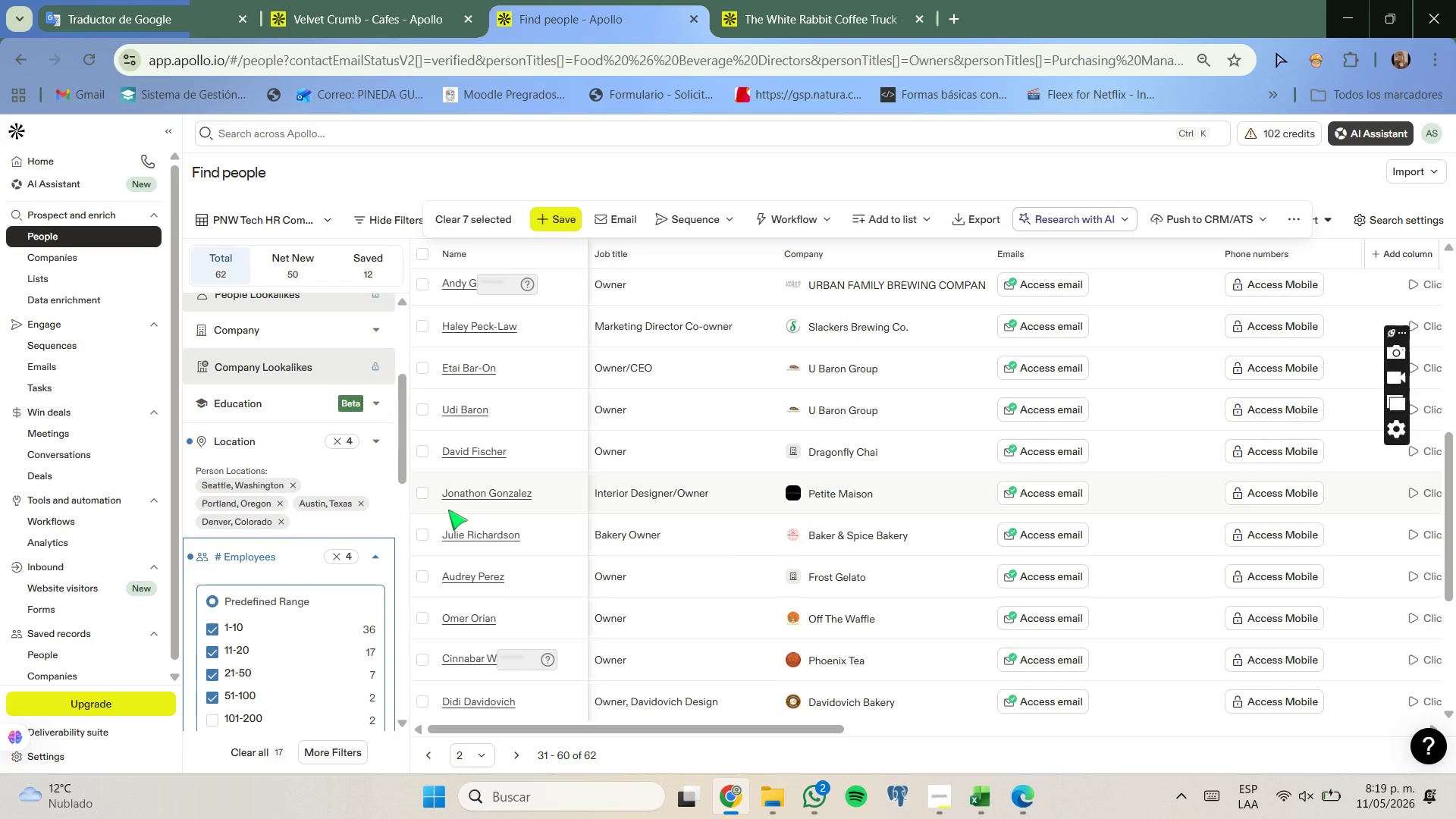 
scroll: coordinate [447, 558], scroll_direction: down, amount: 2.0
 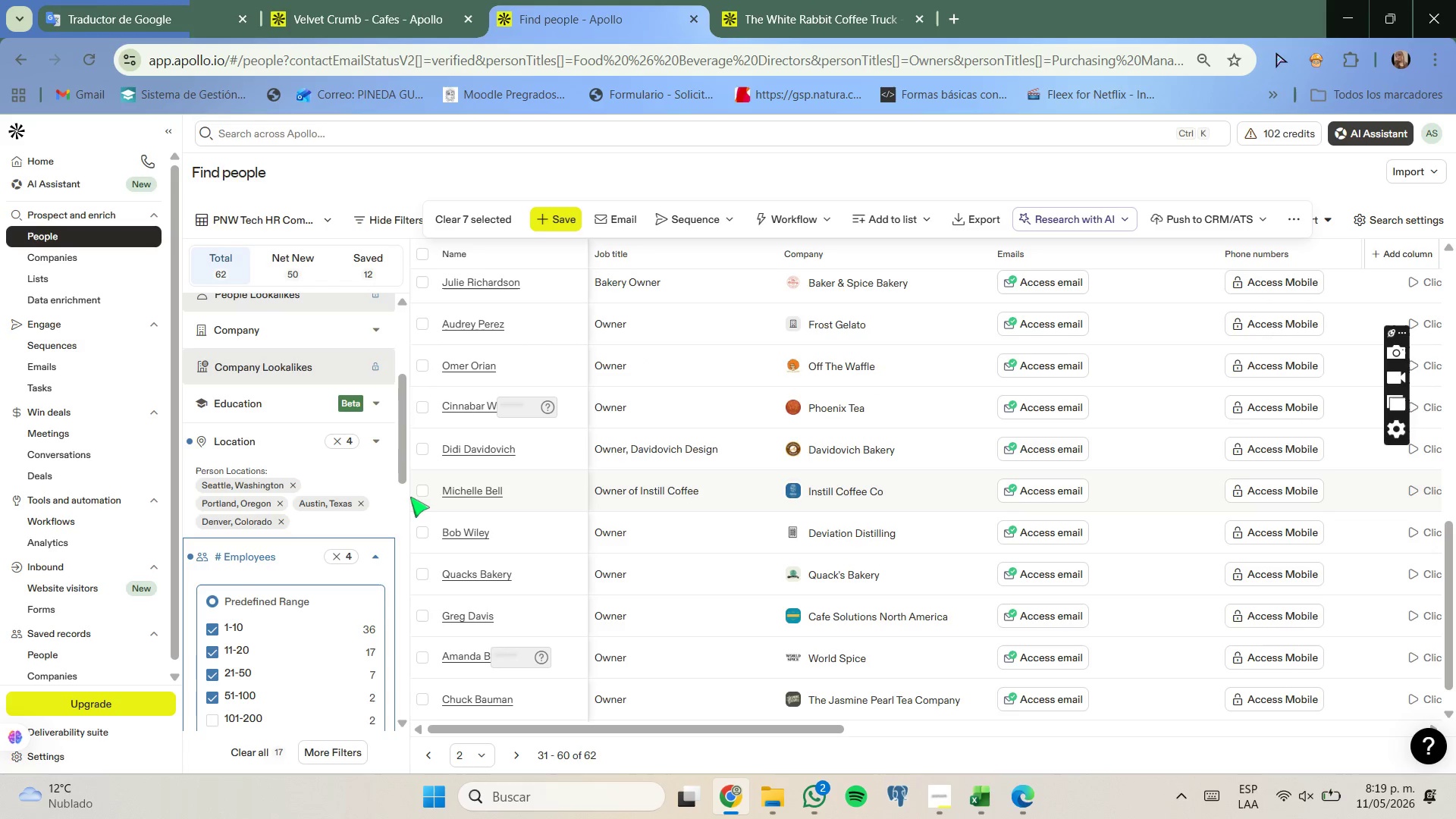 
left_click([425, 494])
 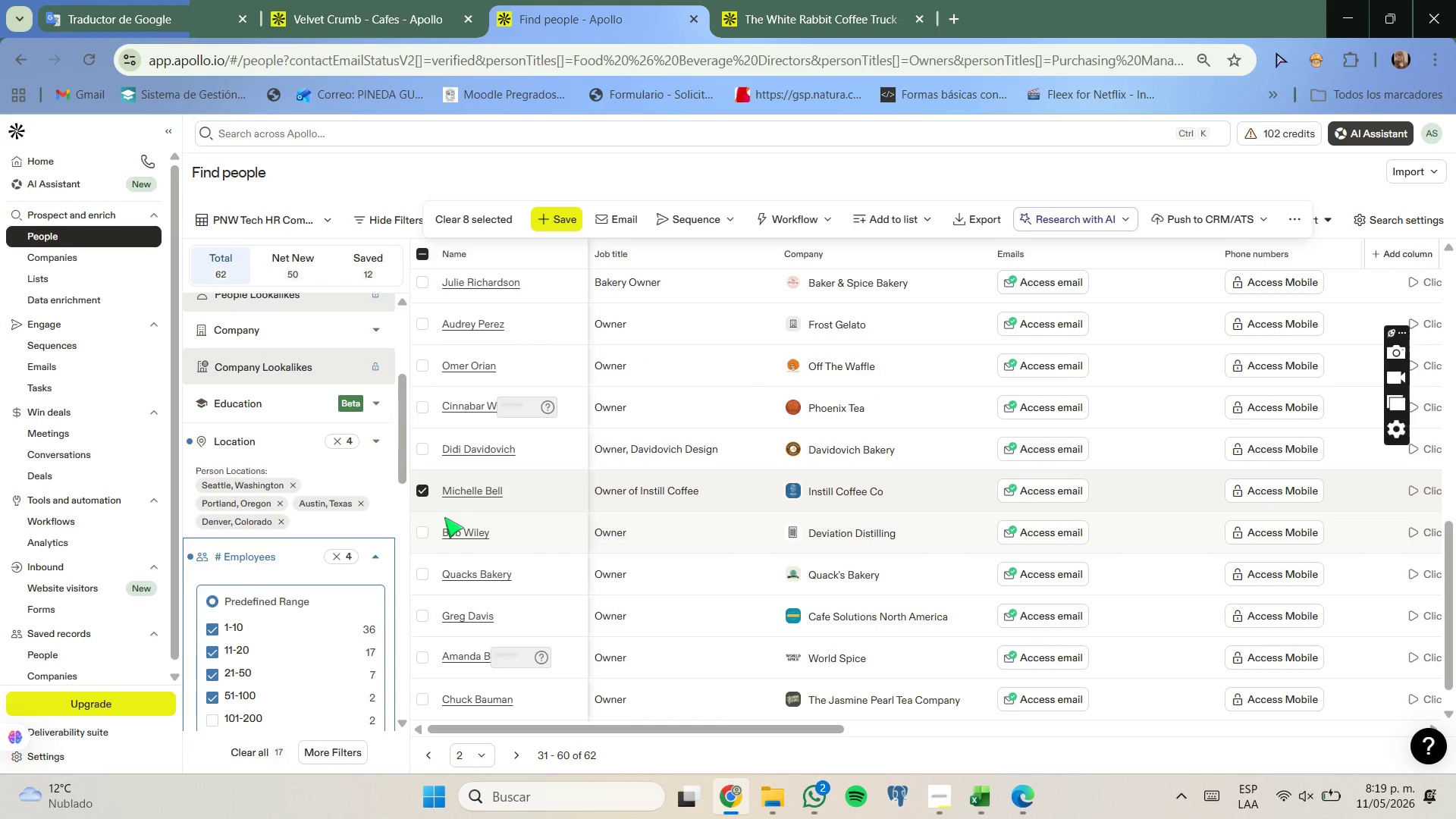 
scroll: coordinate [444, 517], scroll_direction: down, amount: 1.0
 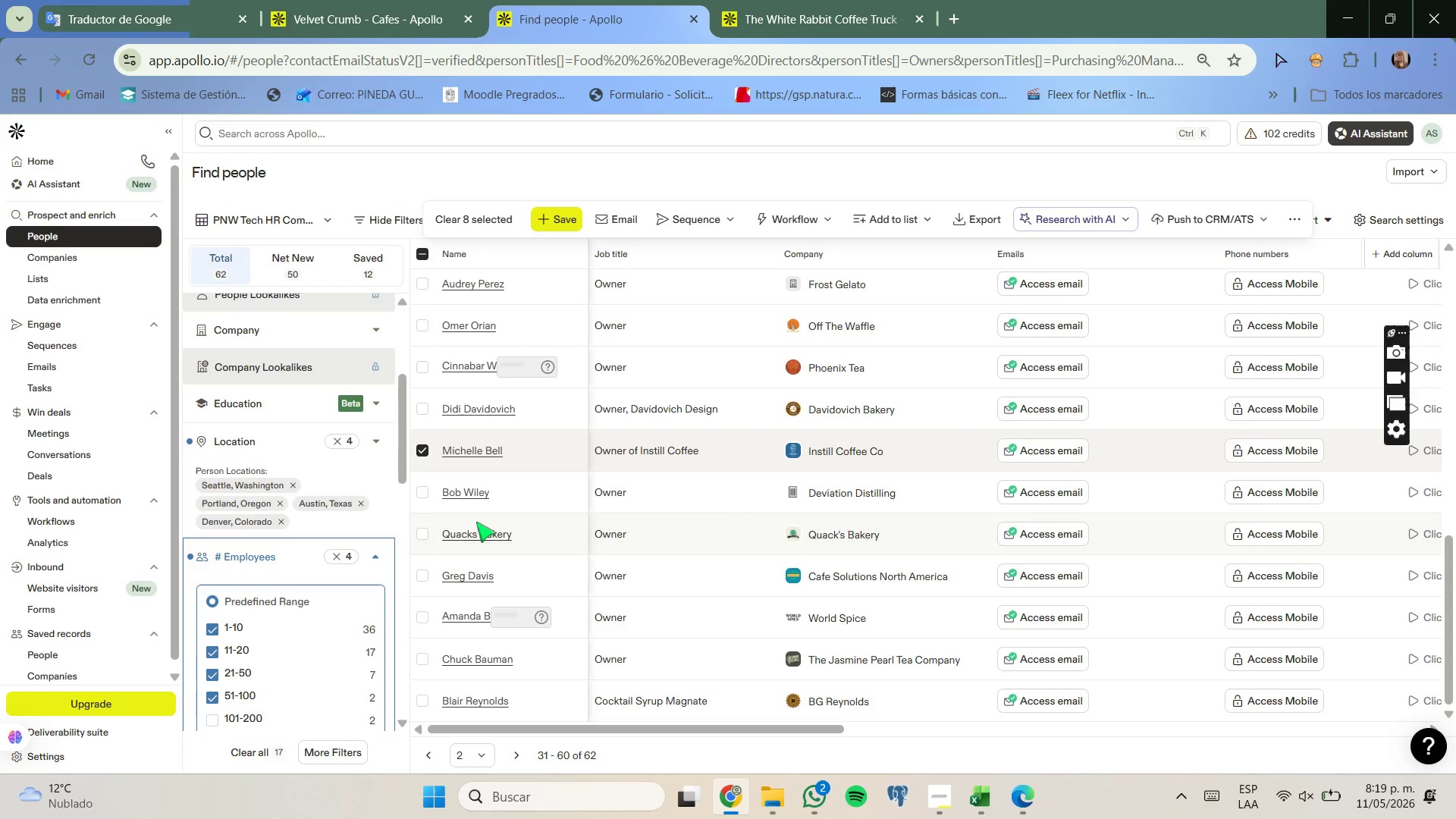 
right_click([830, 541])
 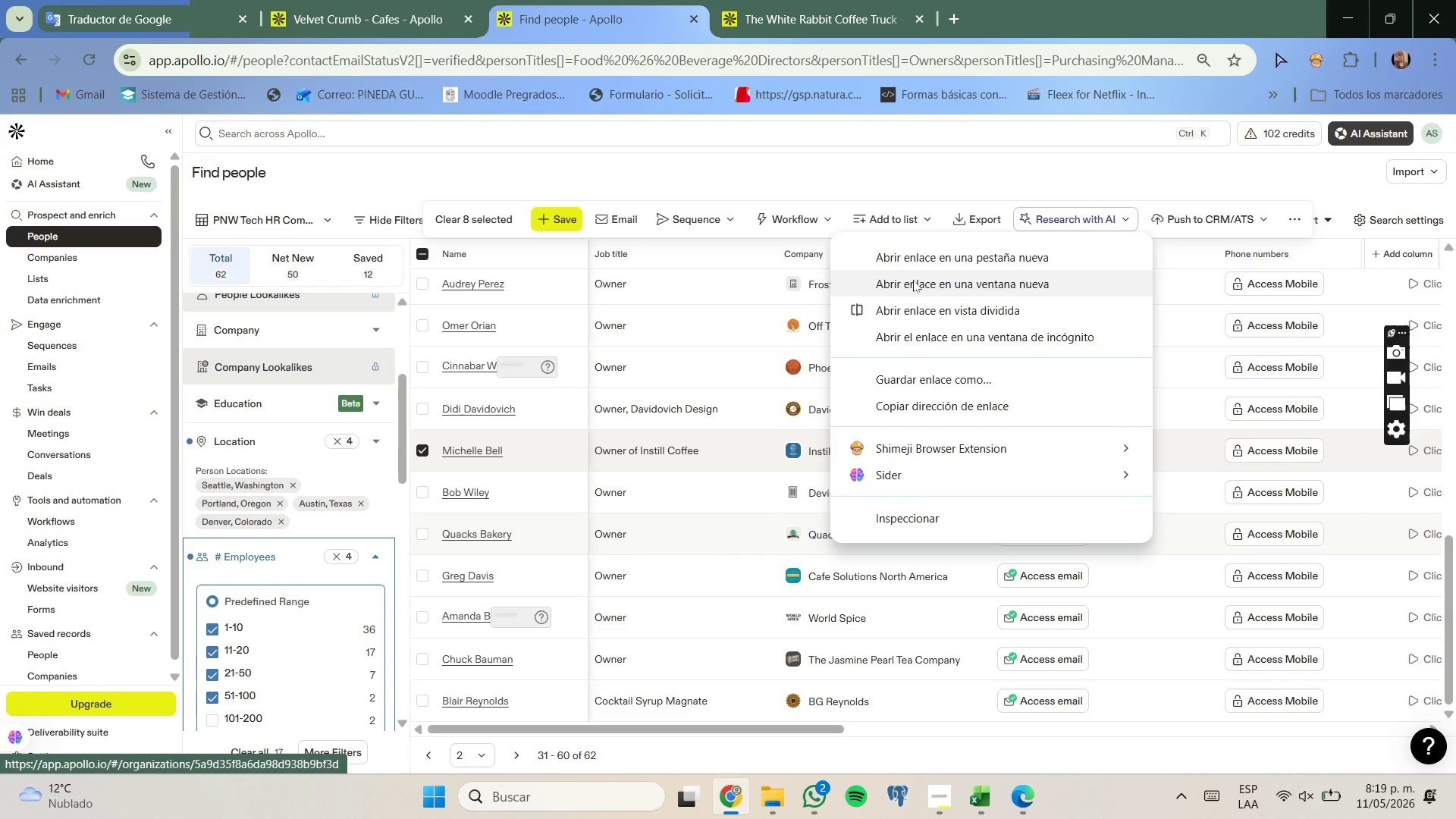 
left_click([918, 260])